 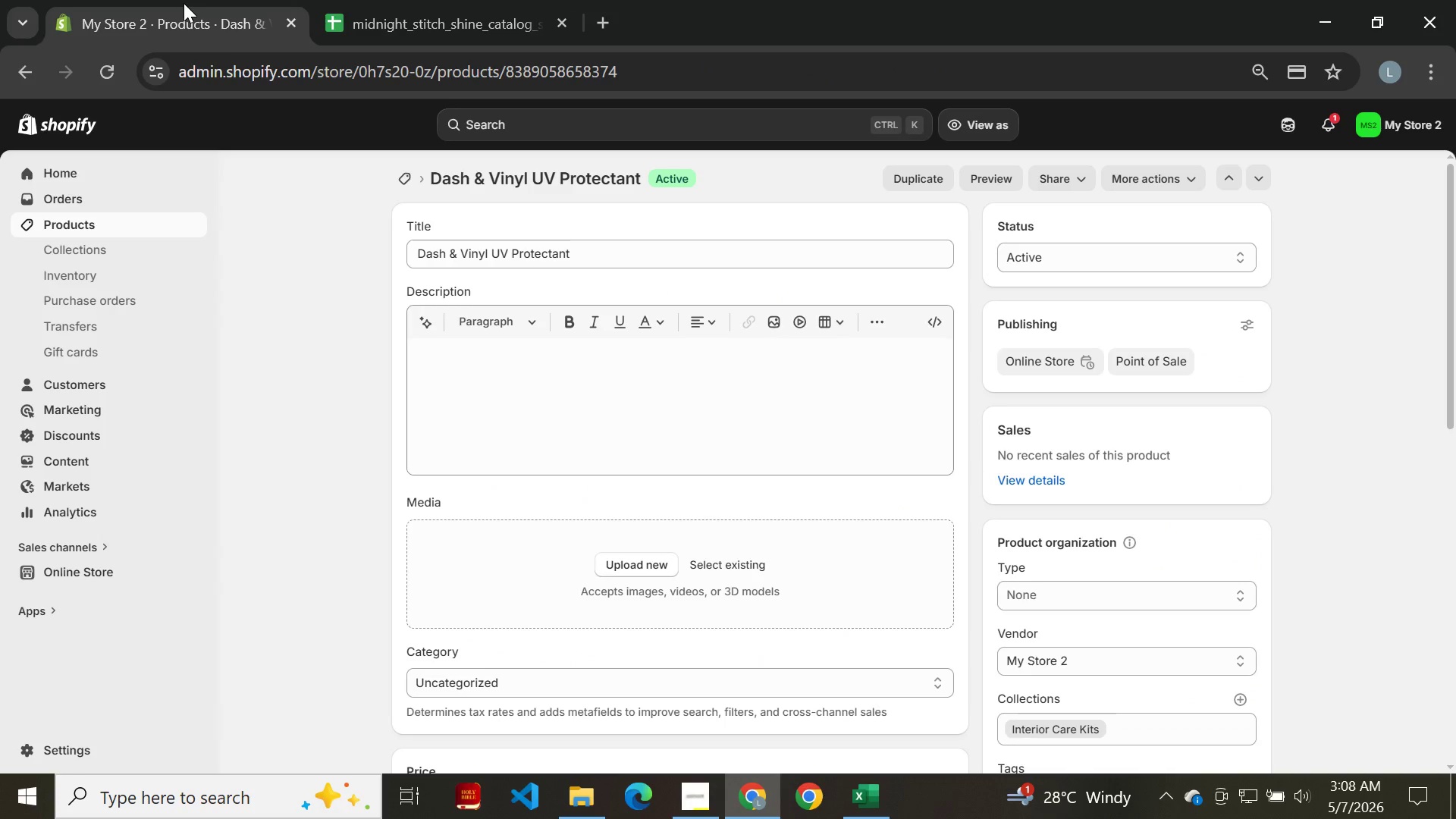 
mouse_move([413, 400])
 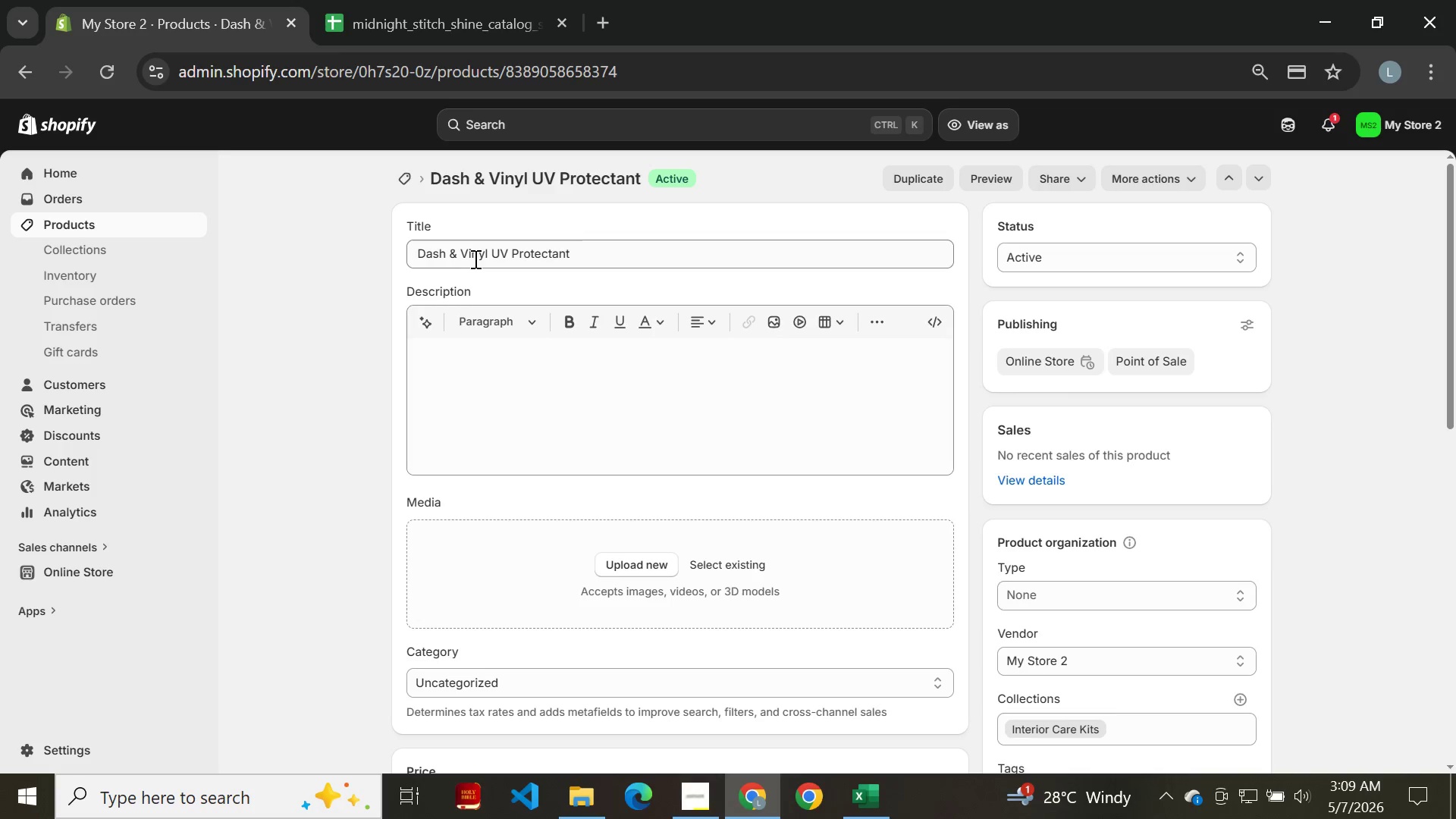 
wait(9.87)
 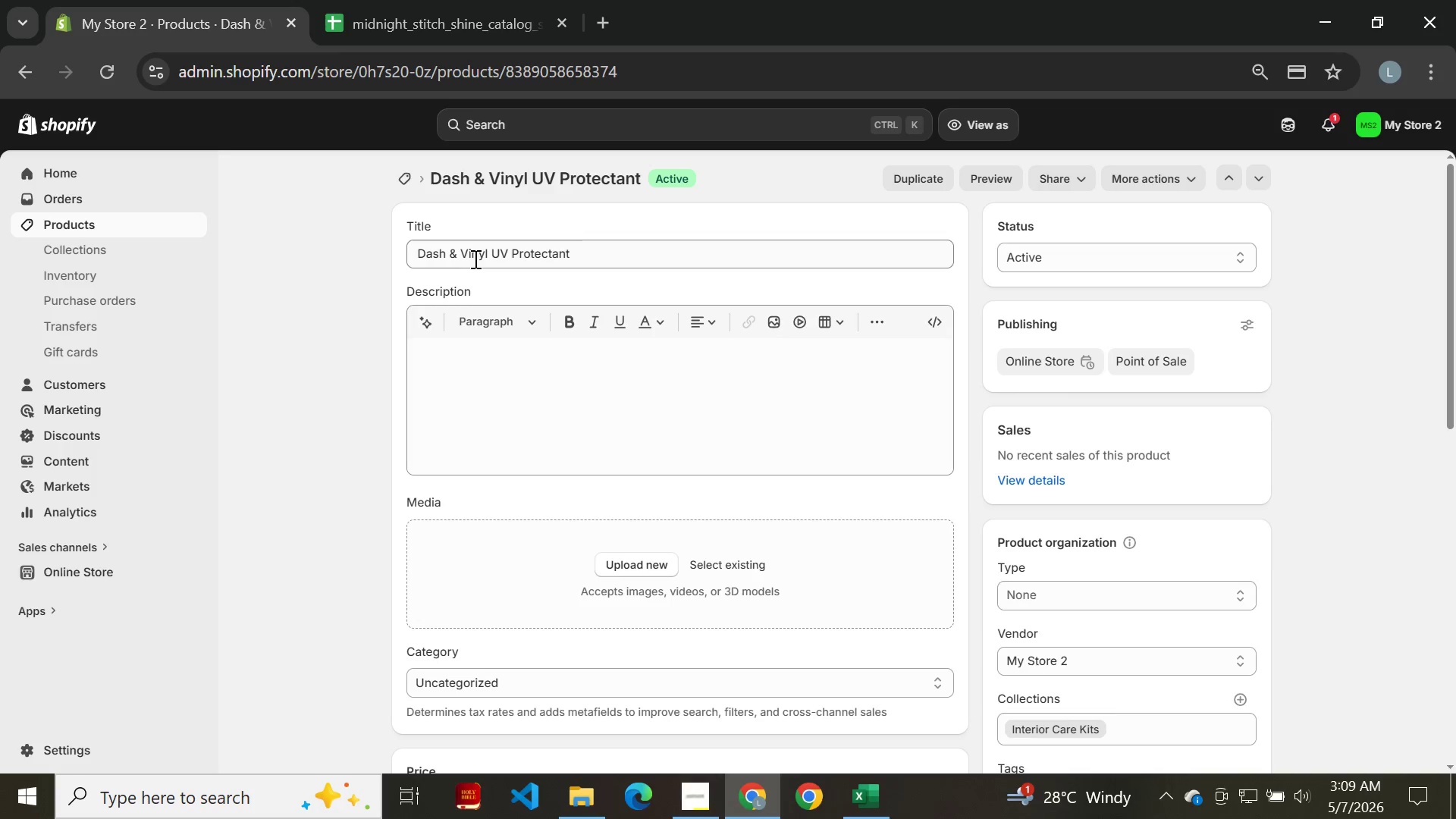 
left_click([446, 36])
 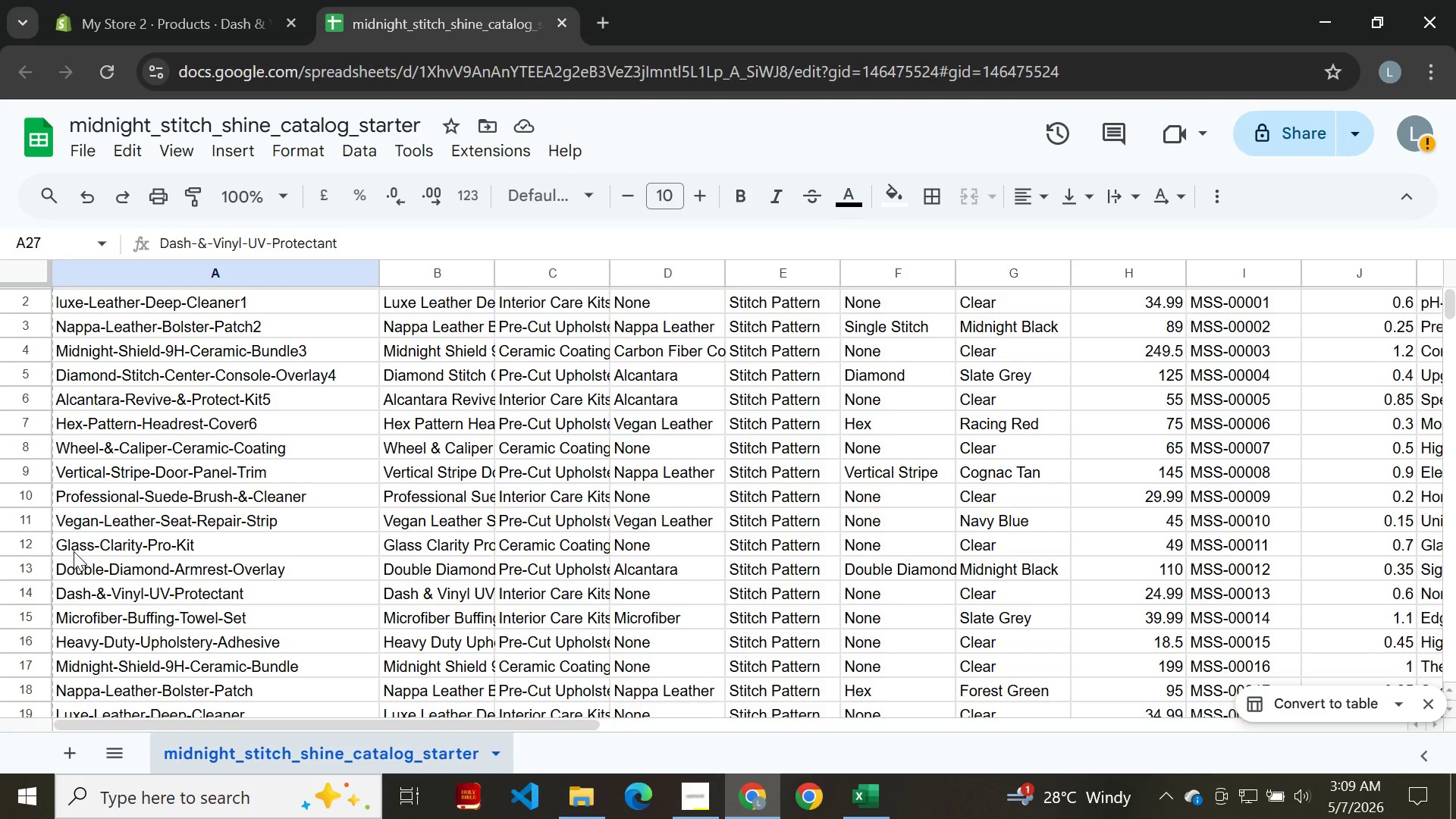 
wait(6.7)
 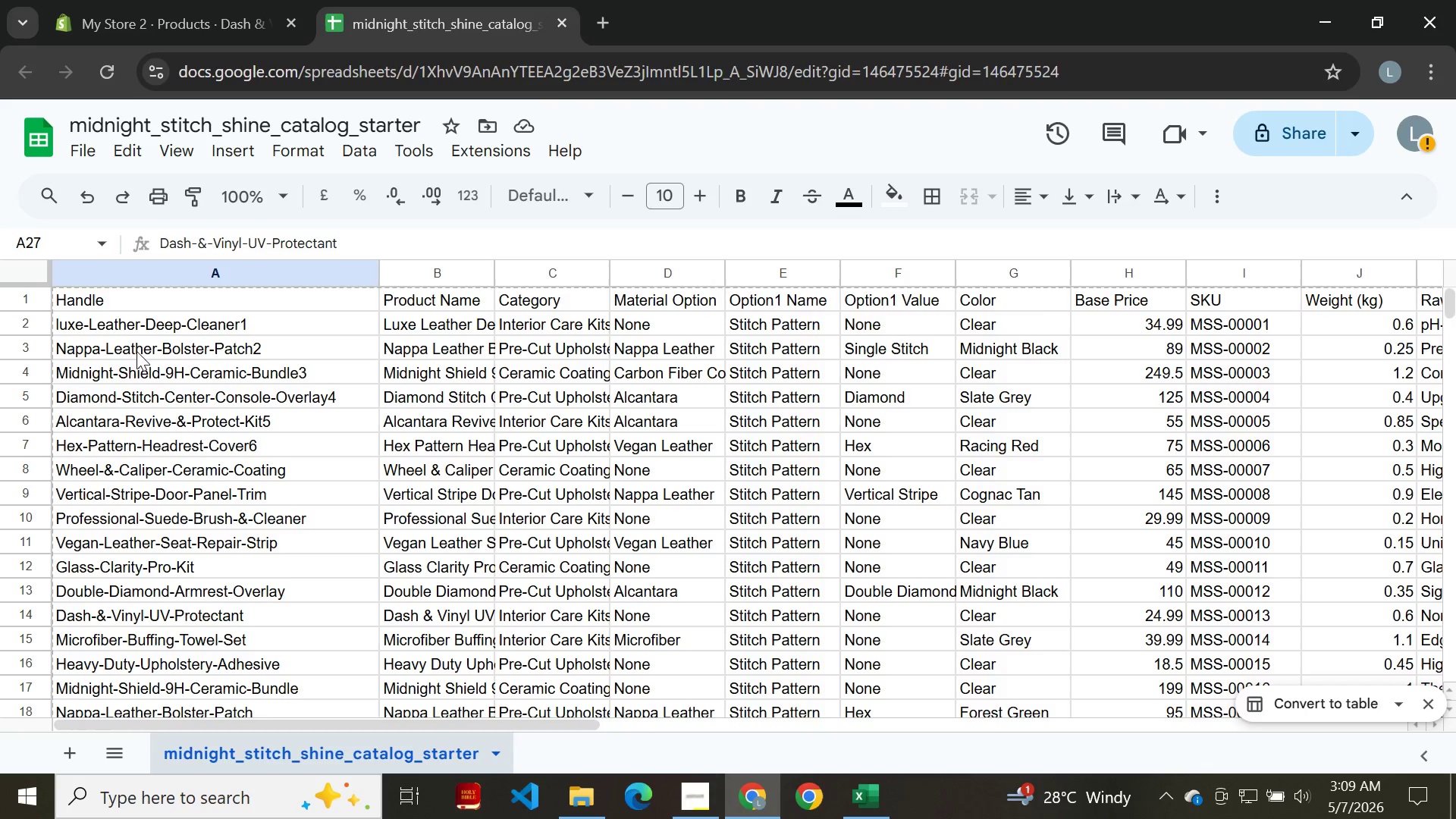 
left_click([17, 494])
 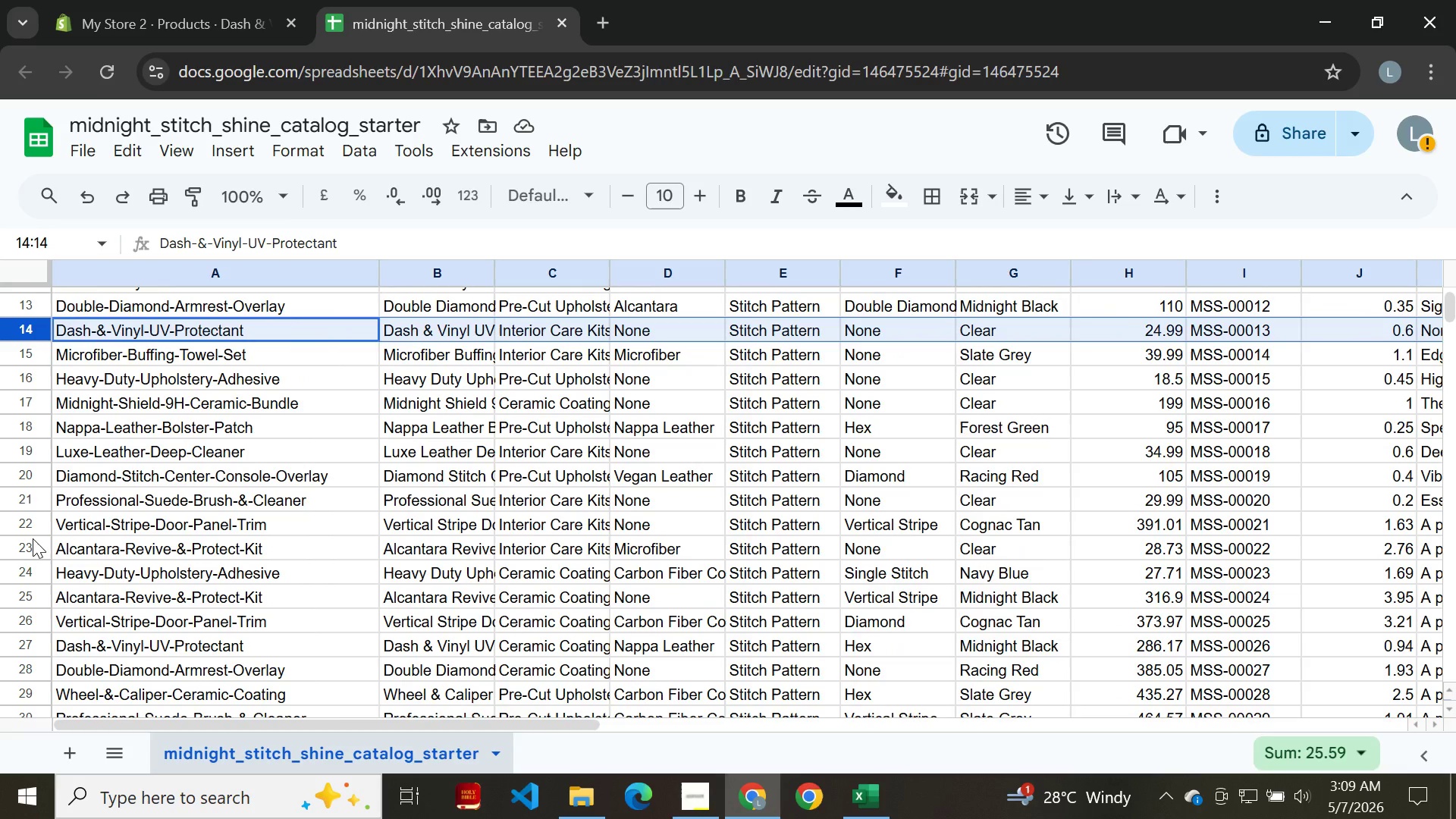 
wait(16.79)
 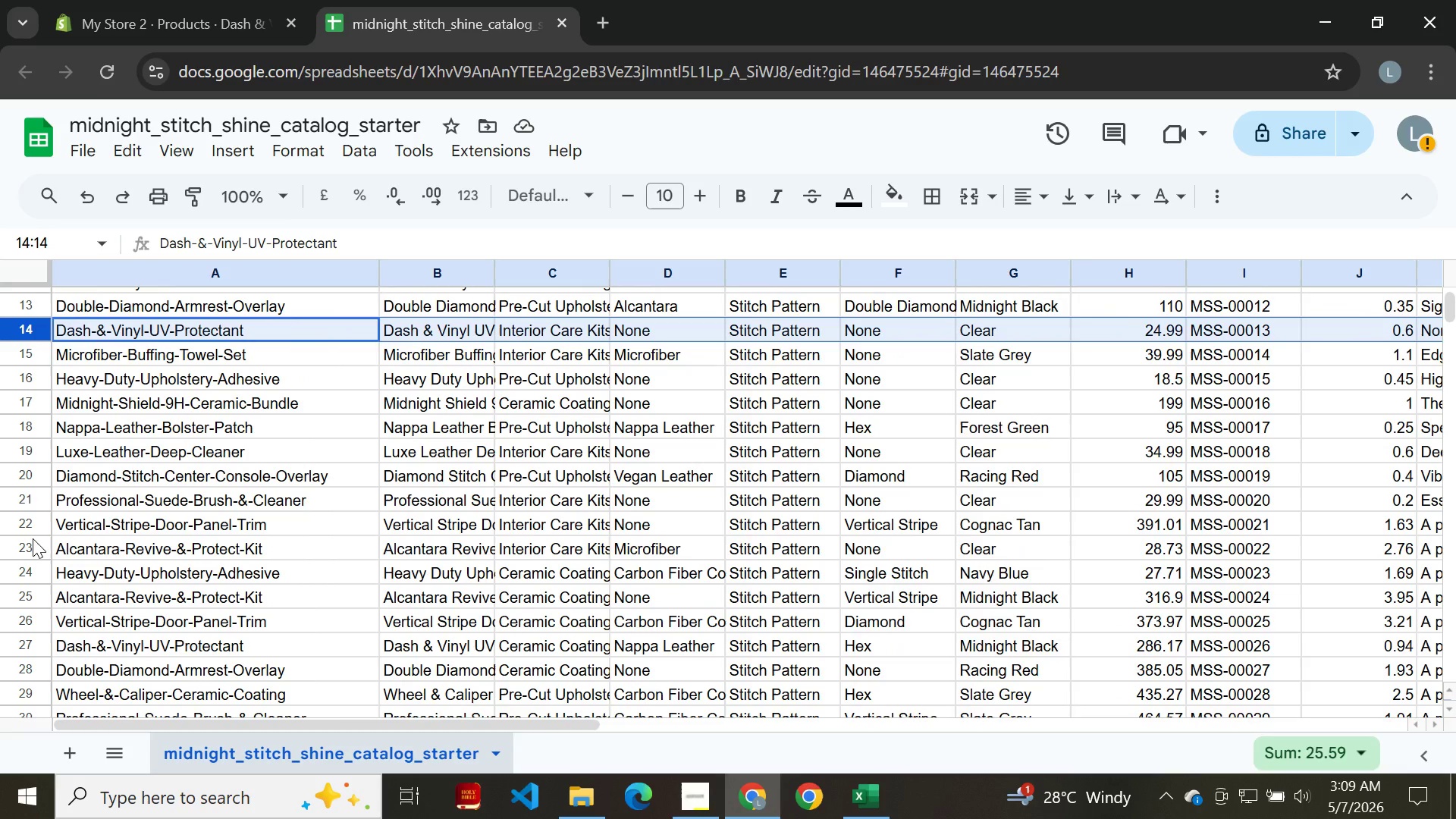 
mouse_move([28, 566])
 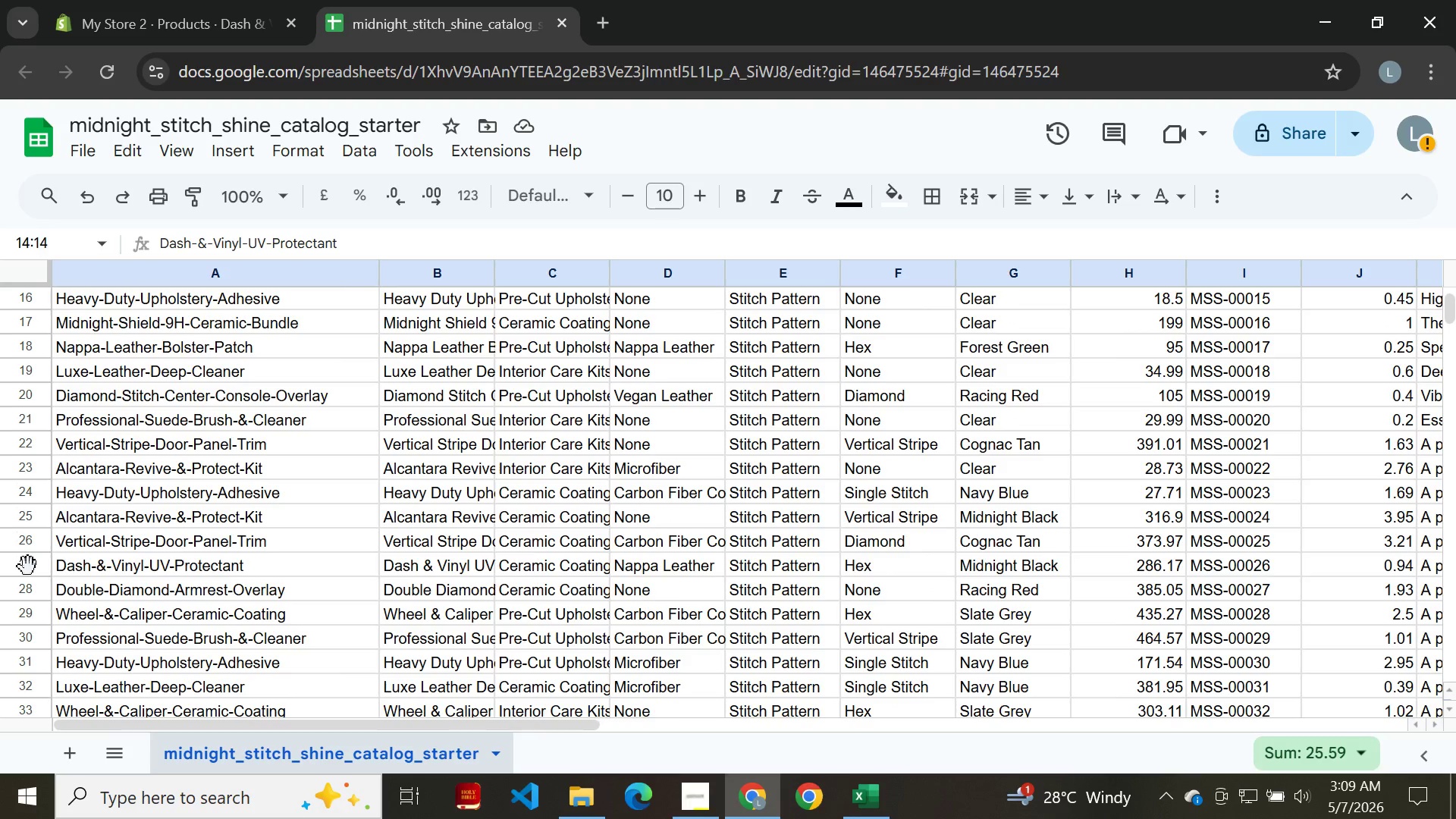 
left_click([28, 566])
 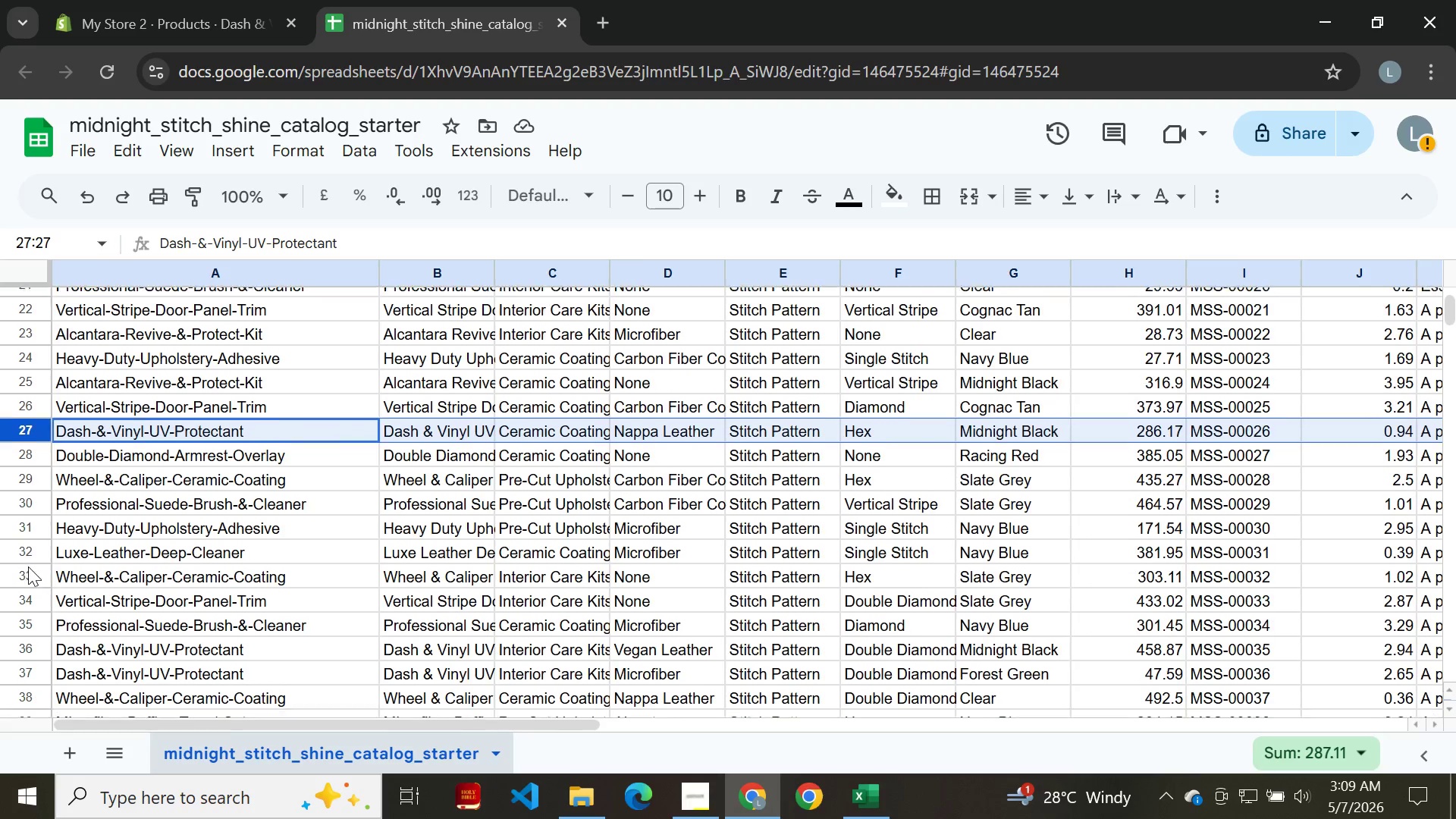 
wait(5.03)
 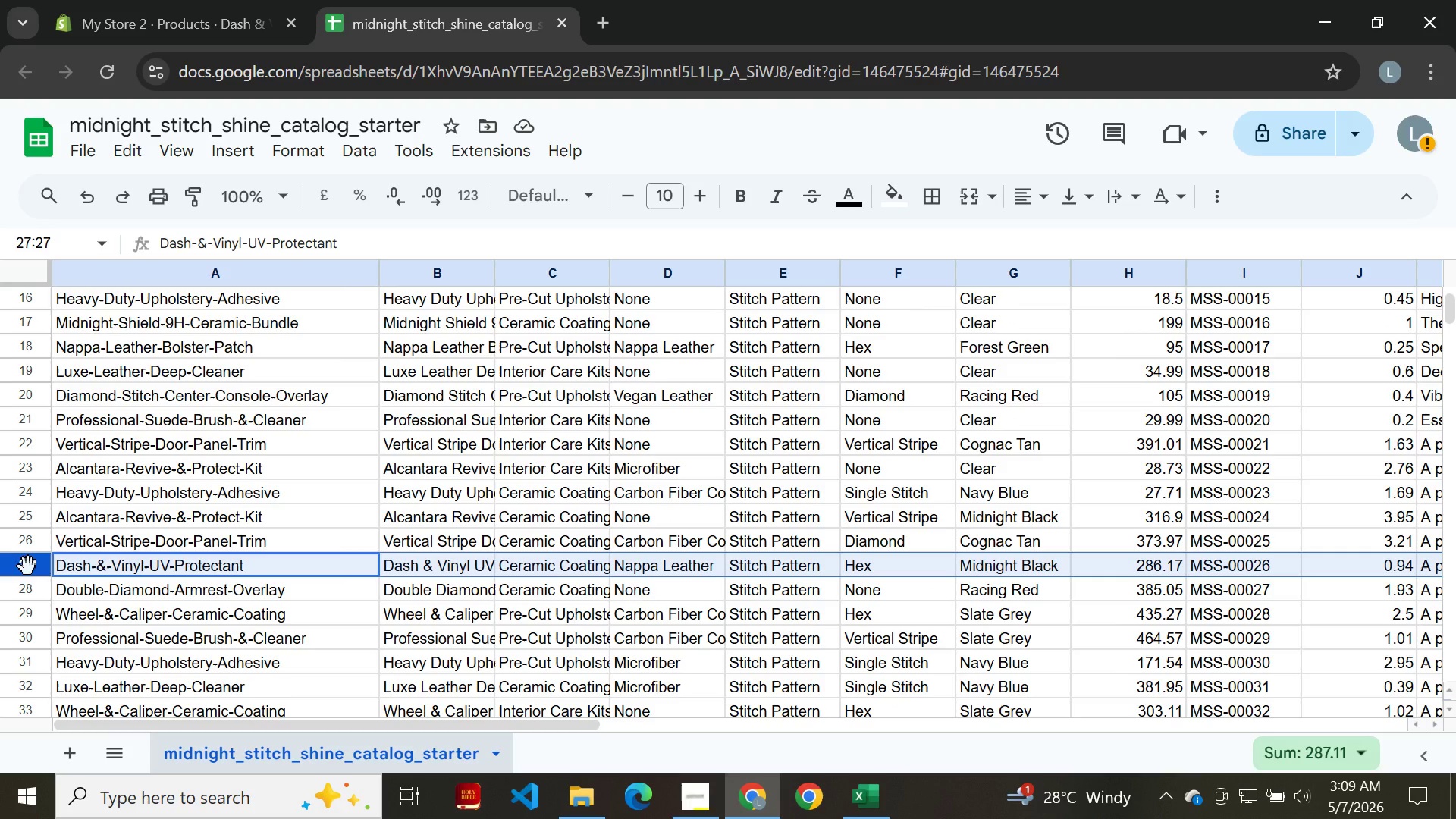 
left_click([15, 588])
 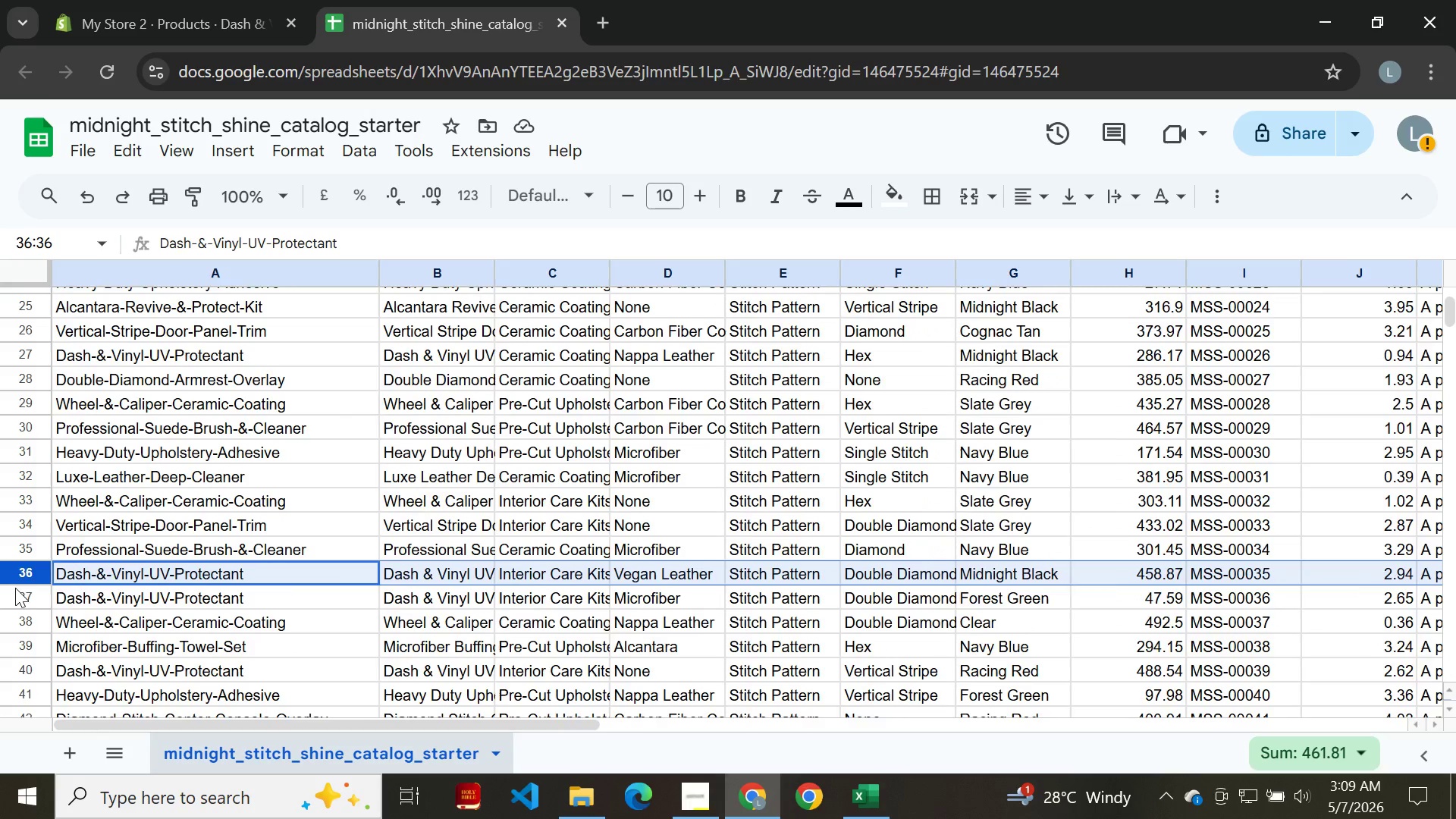 
wait(5.22)
 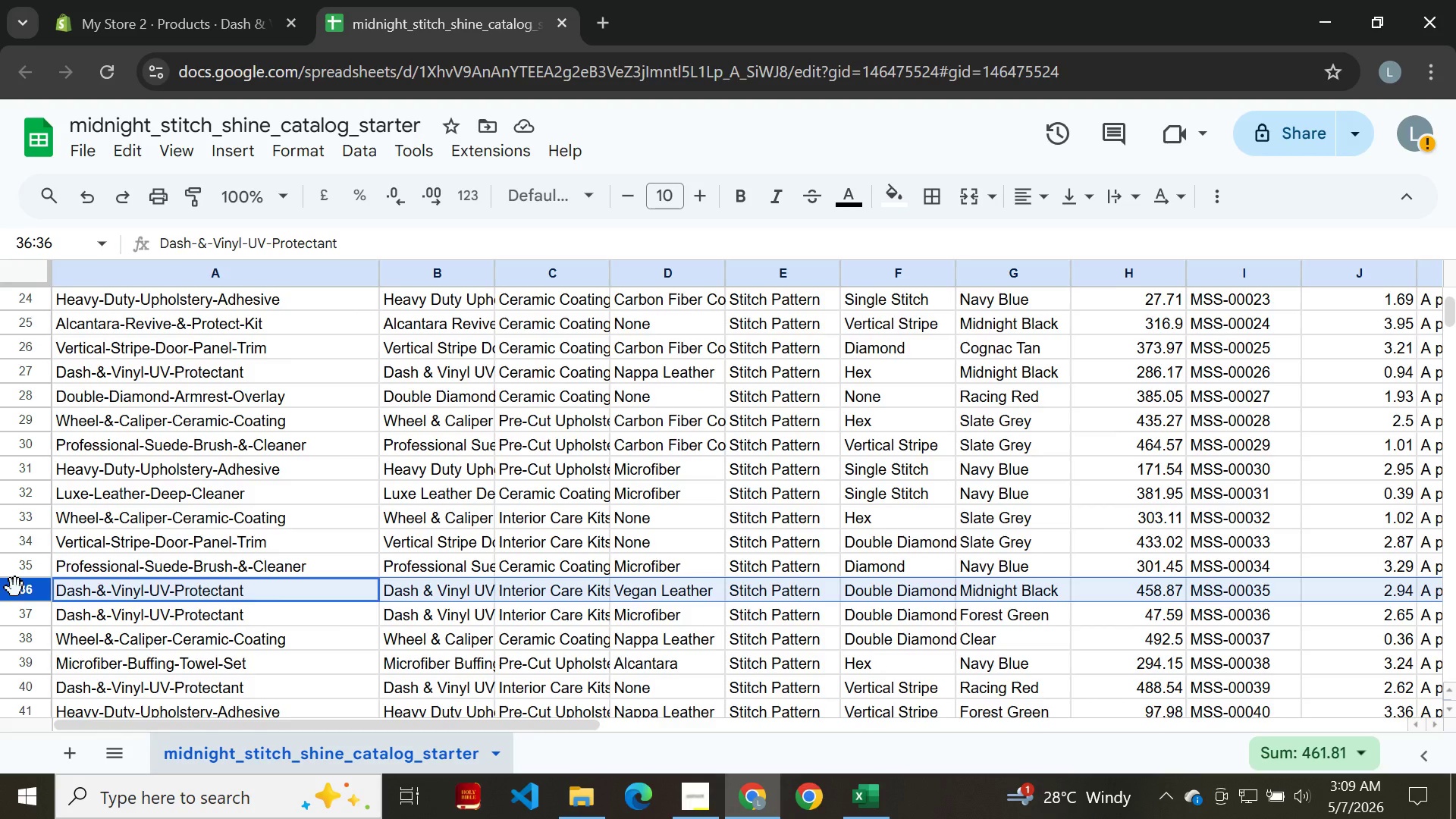 
left_click([23, 582])
 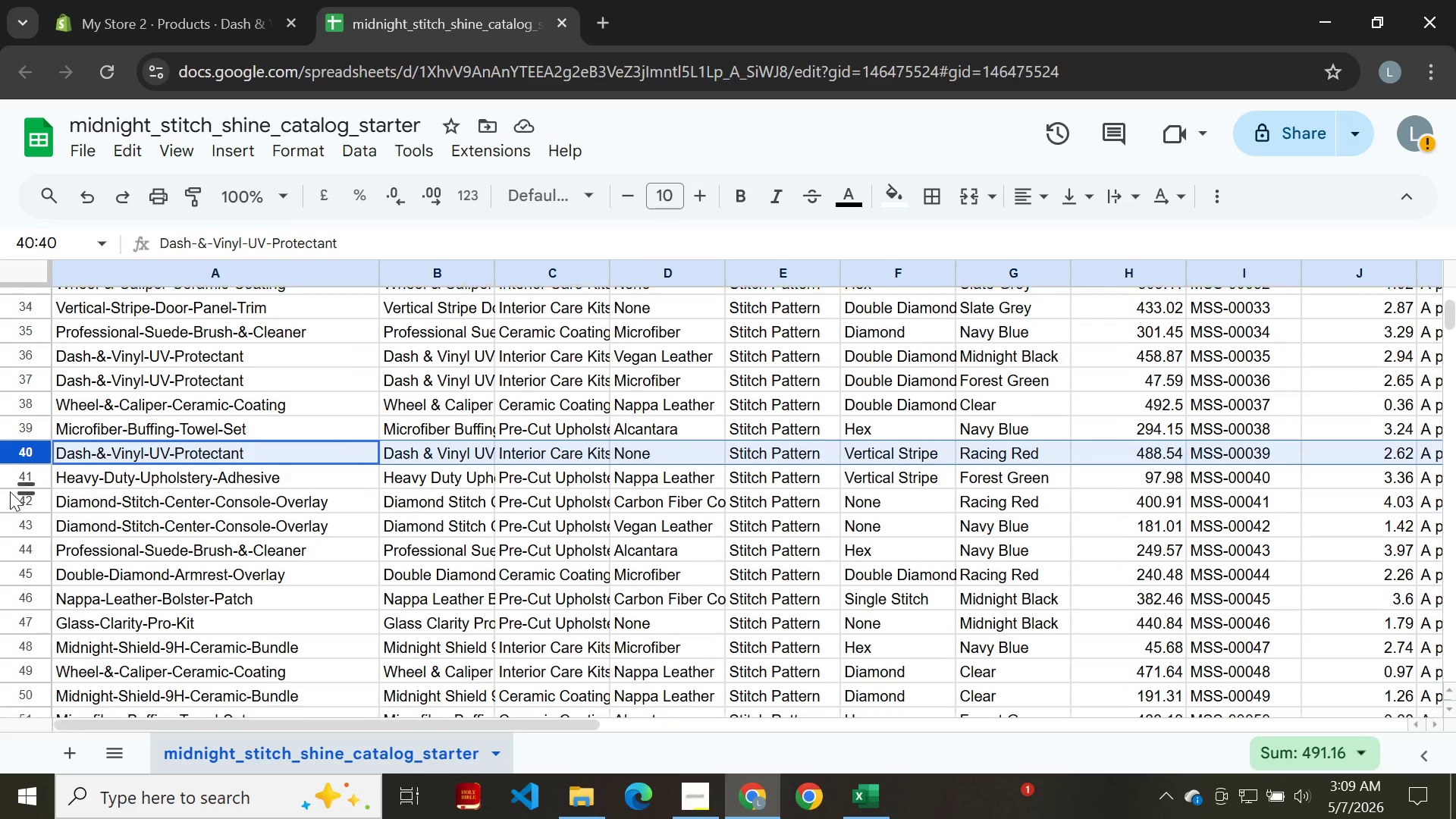 
wait(11.8)
 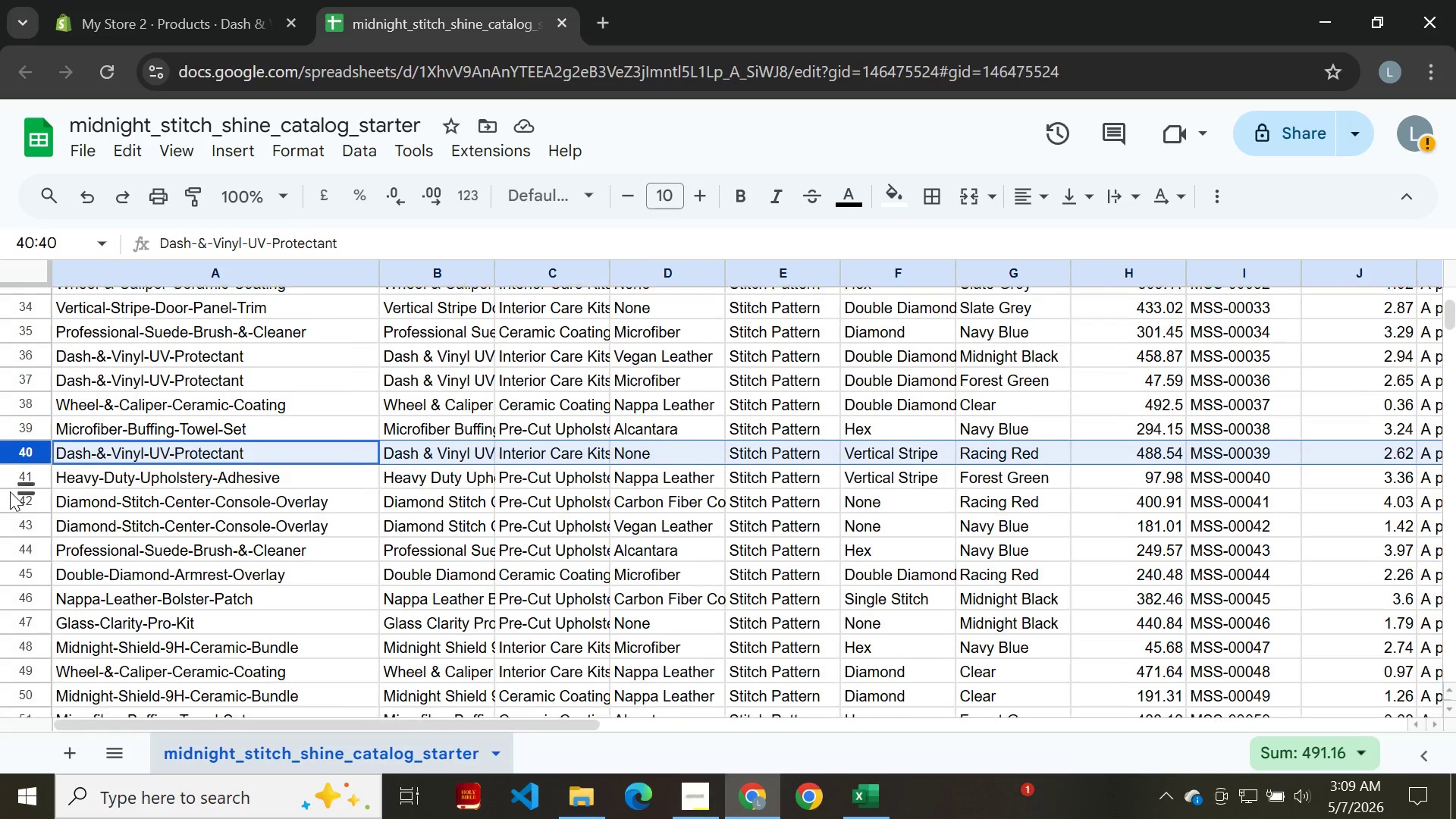 
left_click([221, 0])
 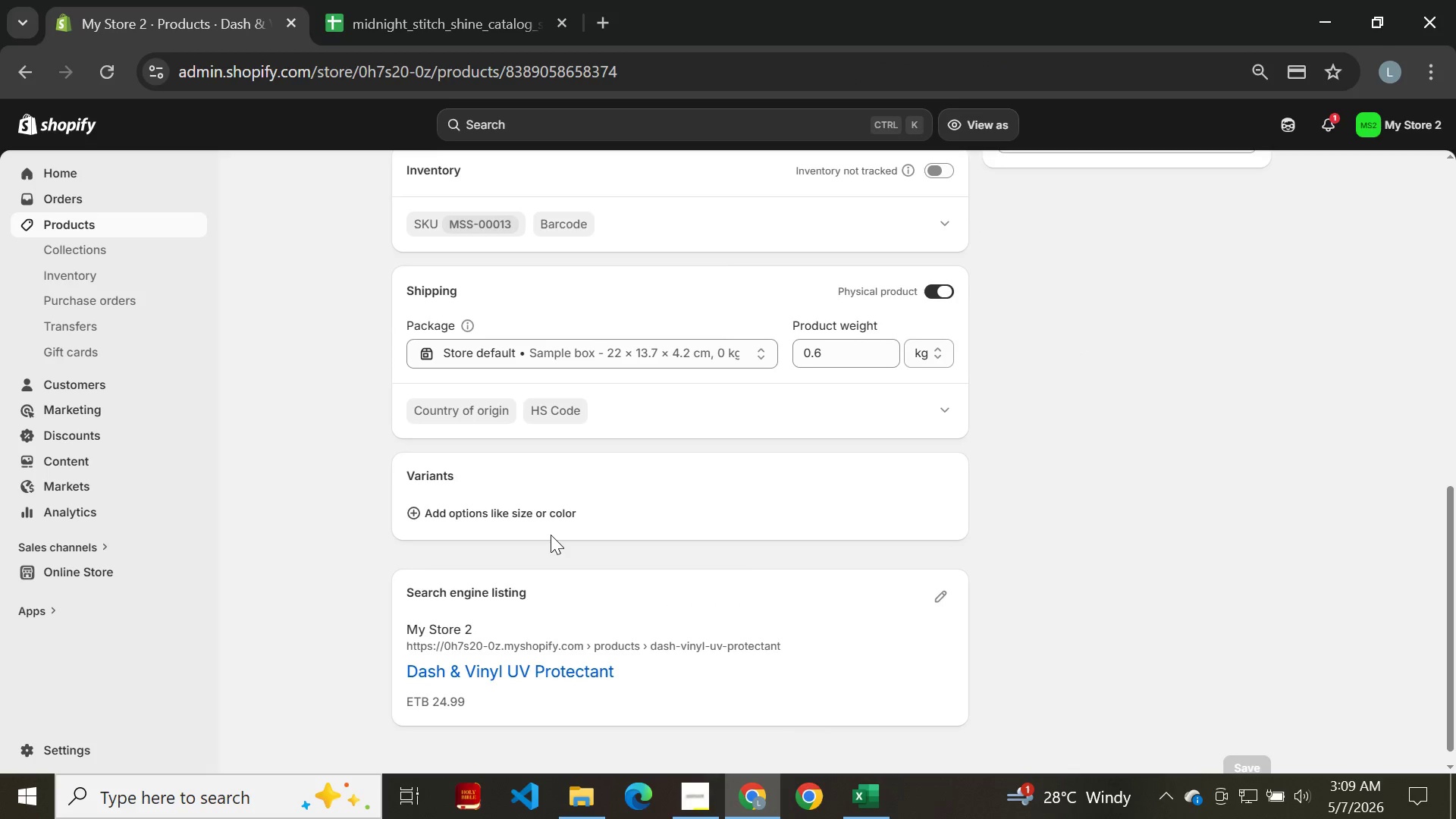 
left_click([551, 516])
 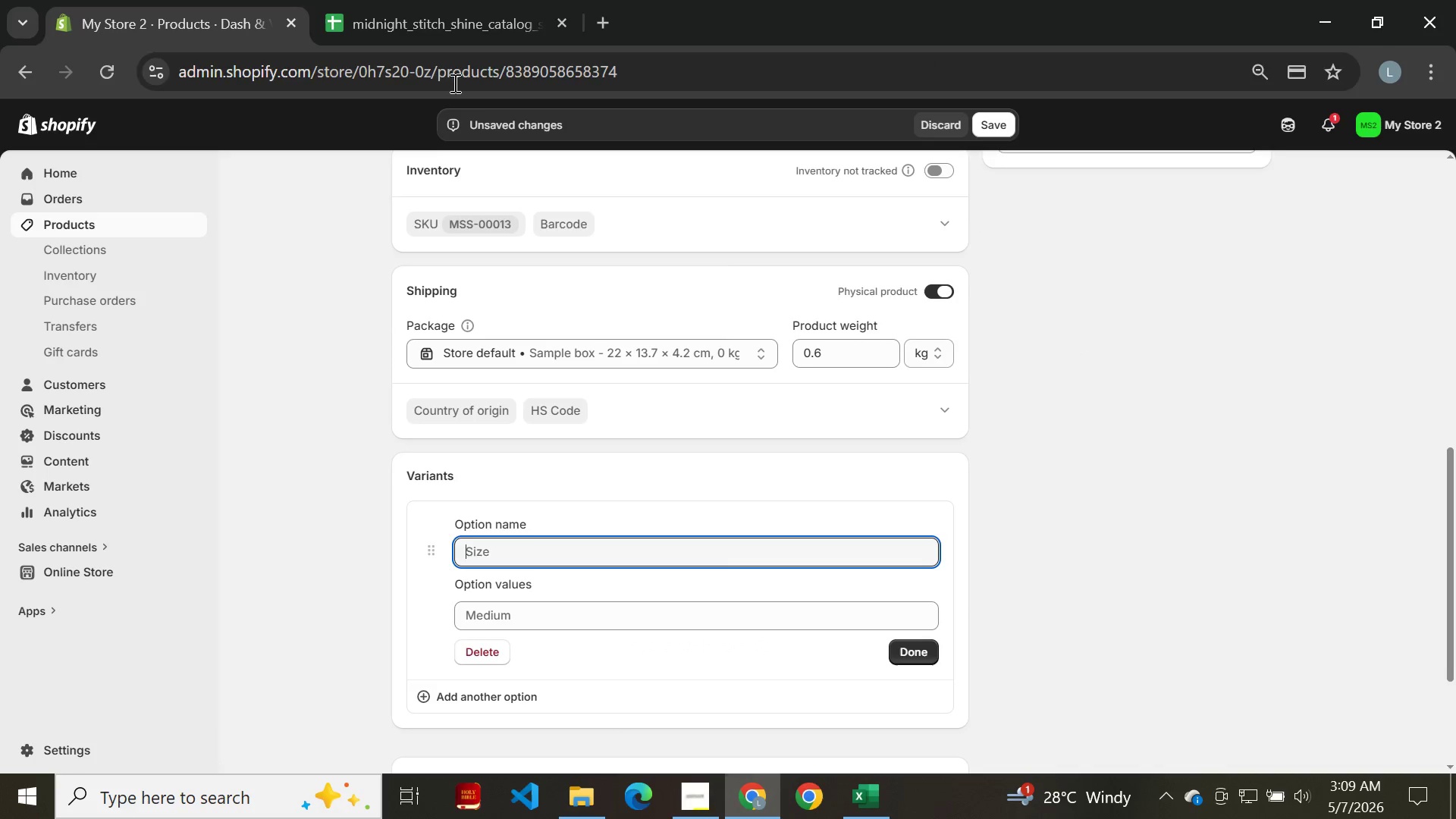 
left_click([417, 14])
 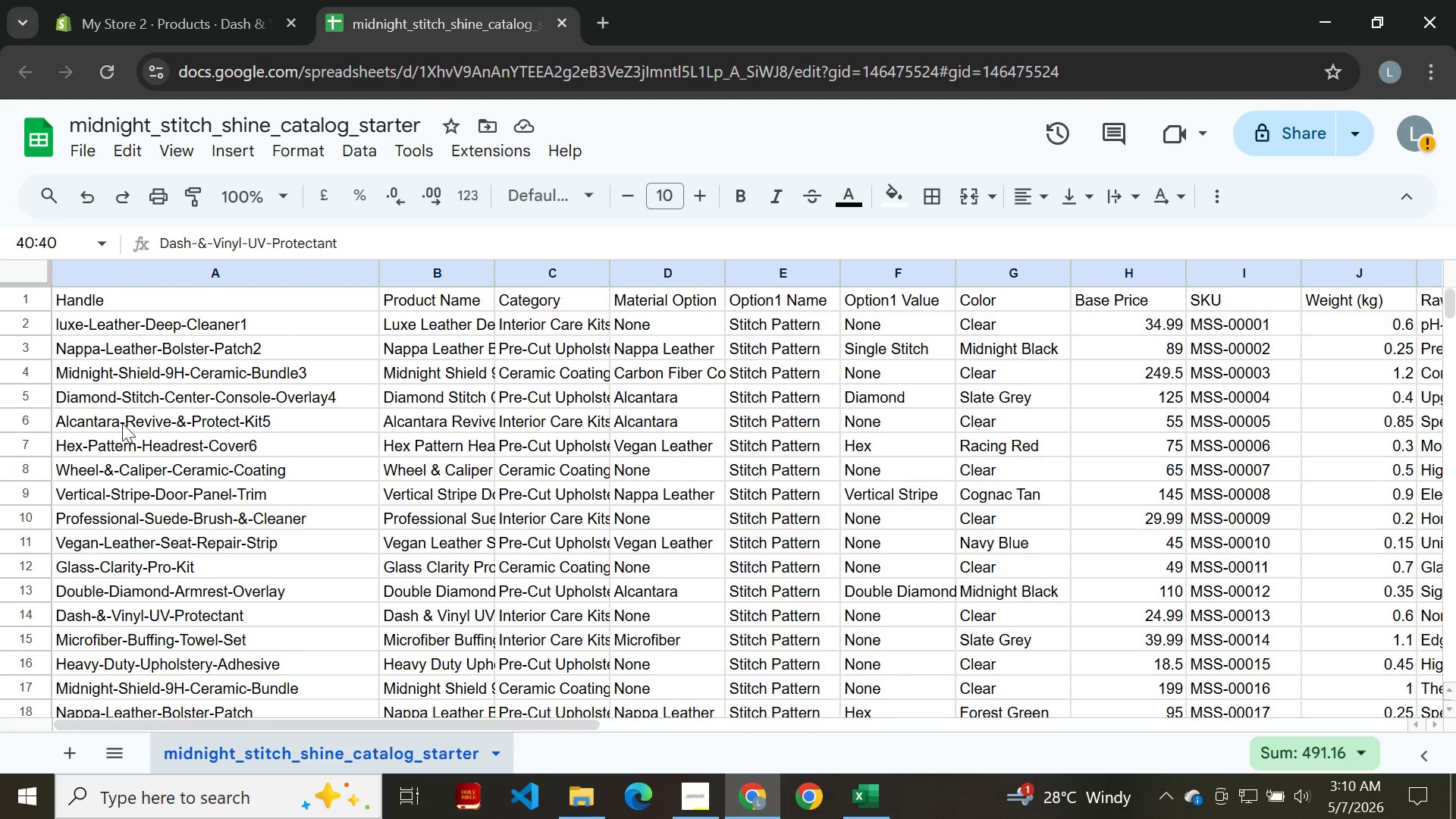 
left_click([27, 613])
 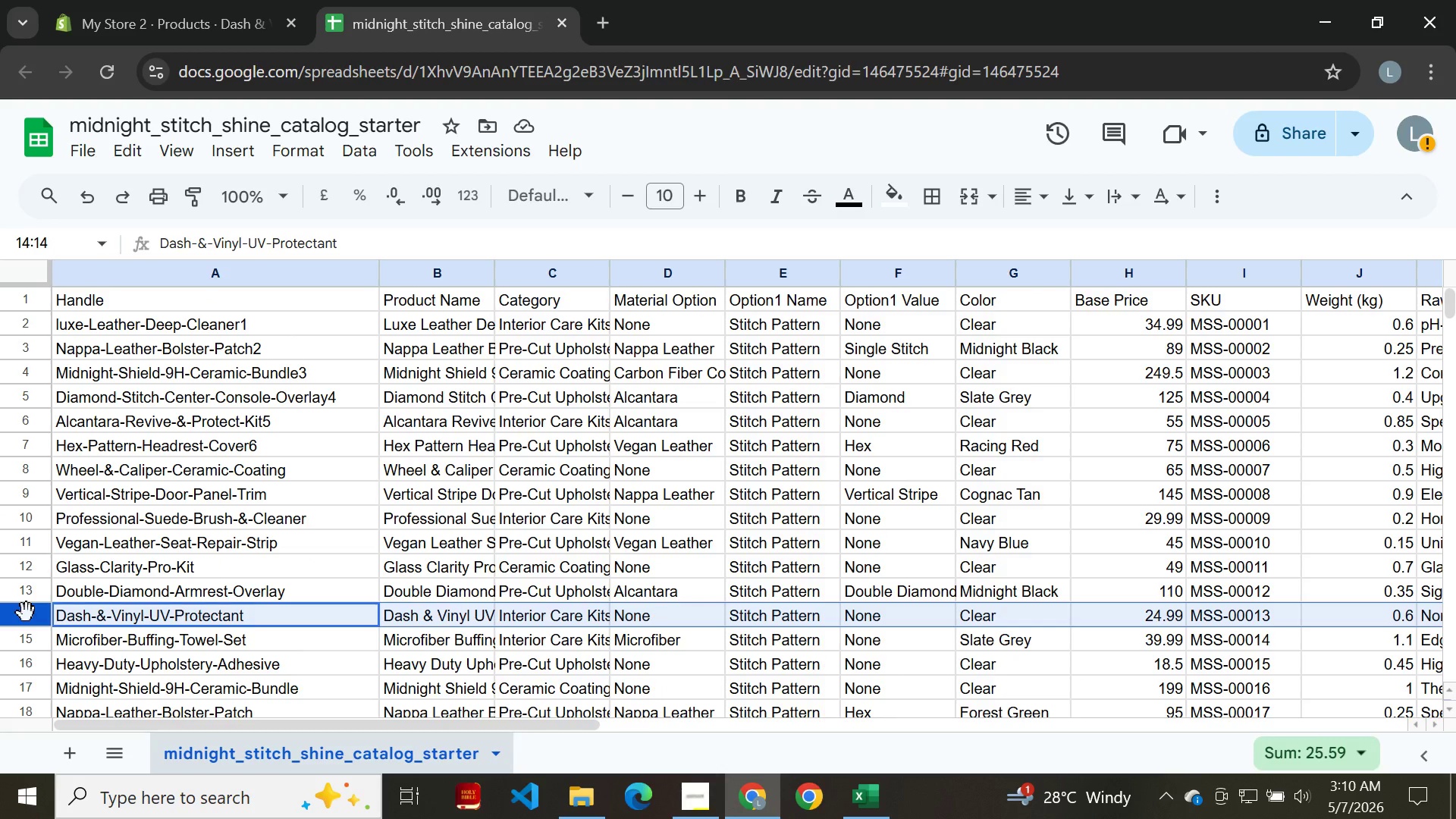 
wait(10.39)
 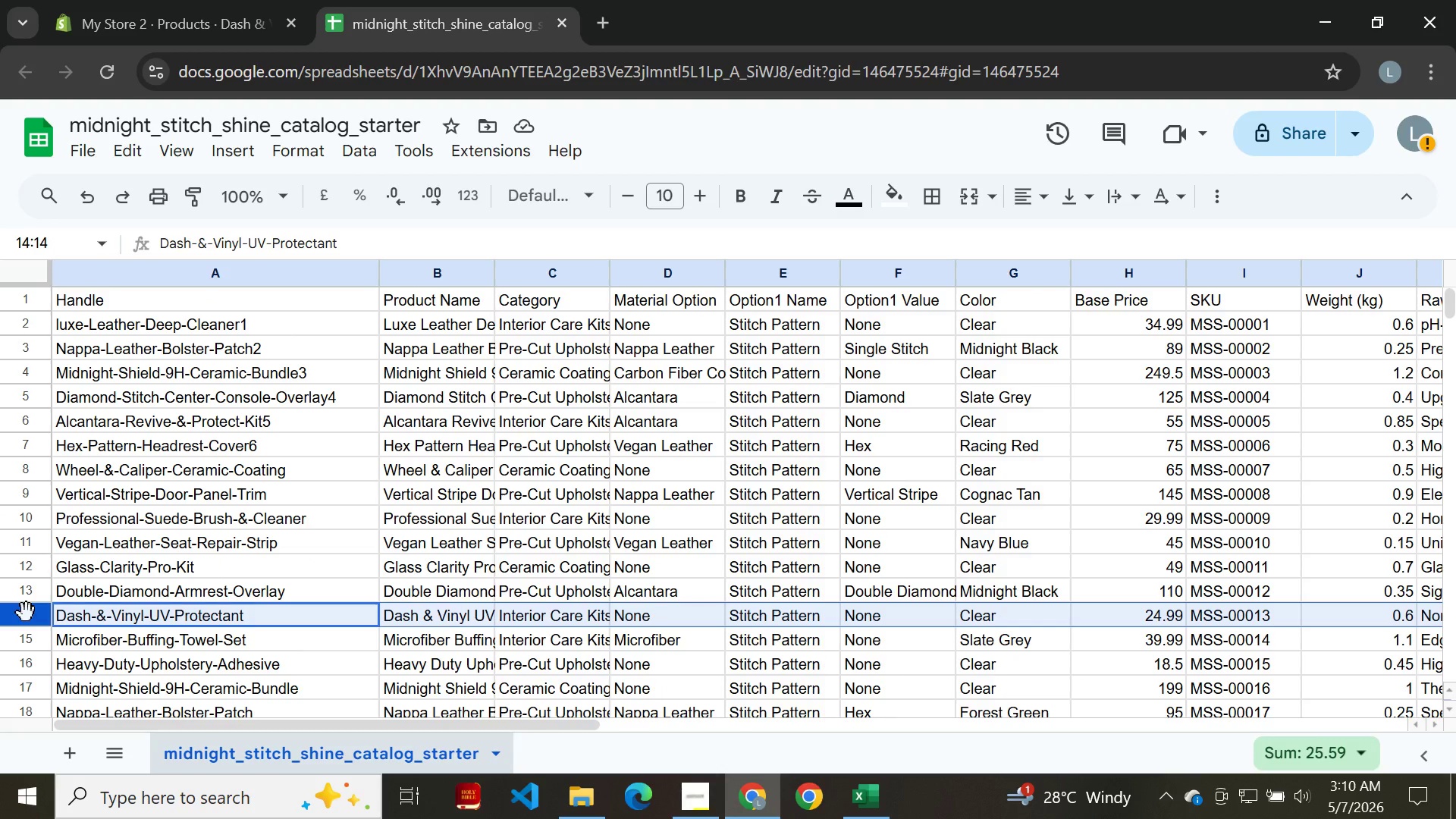 
left_click([910, 618])
 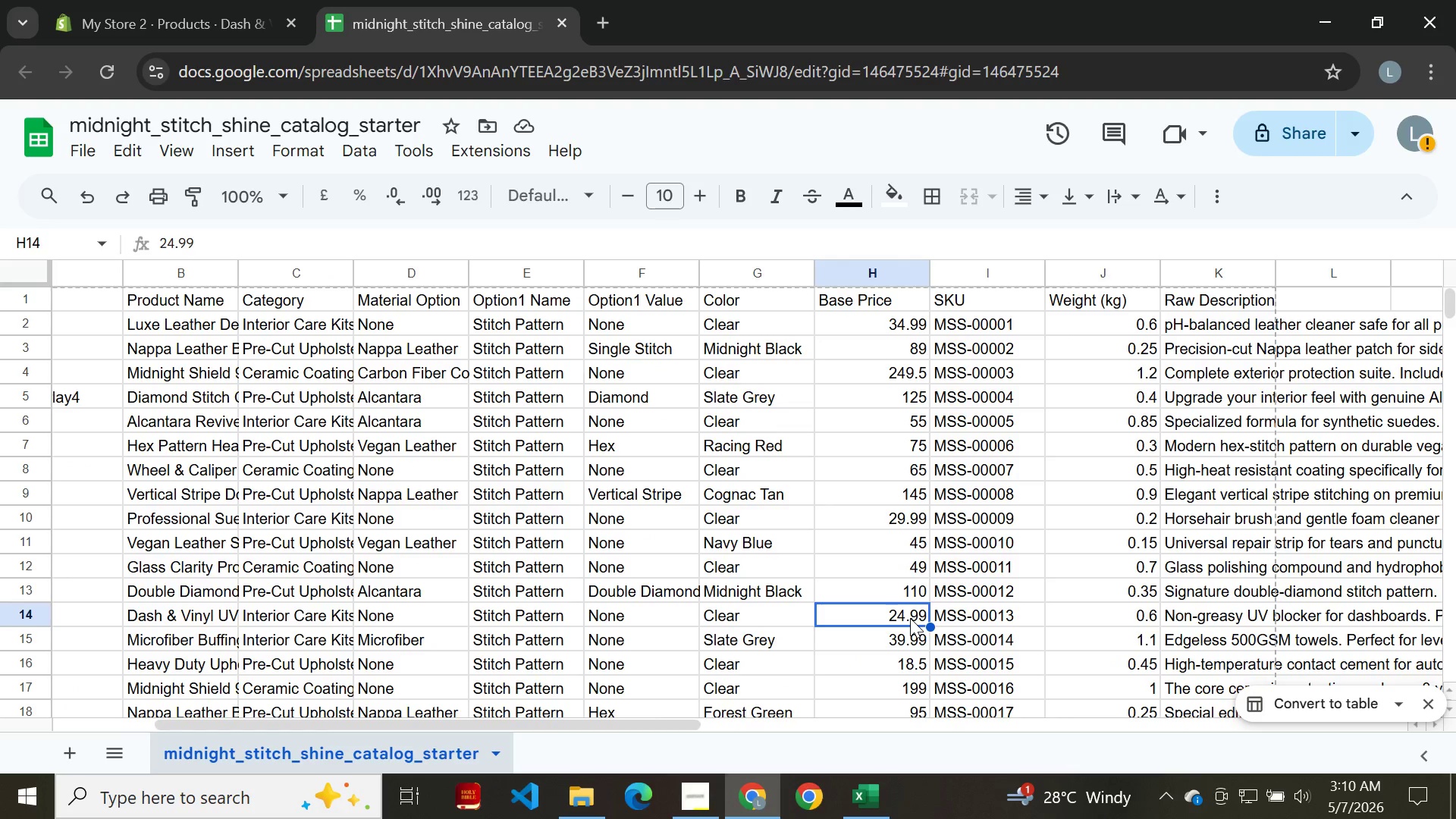 
left_click_drag(start_coordinate=[910, 618], to_coordinate=[905, 615])
 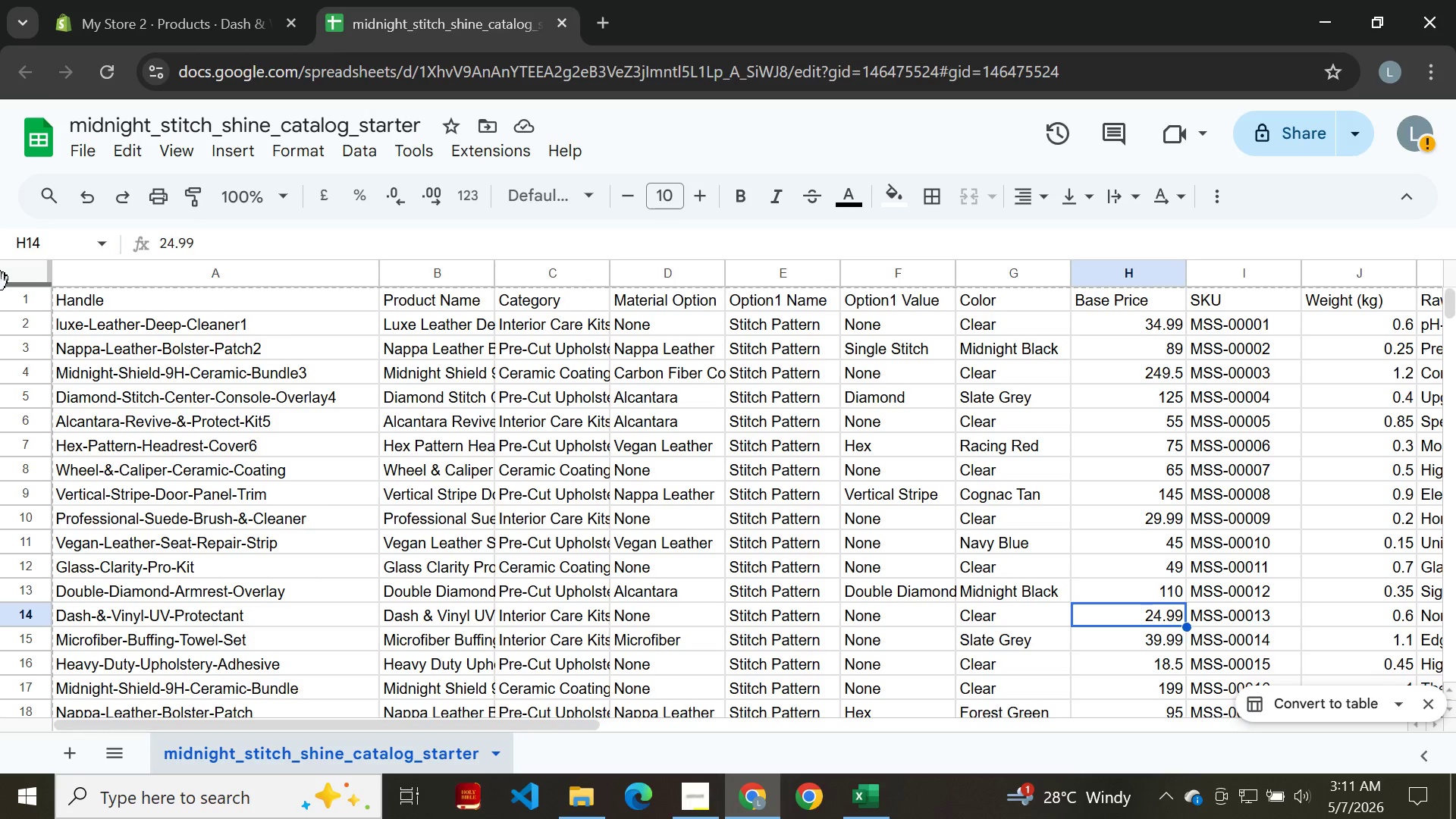 
wait(77.23)
 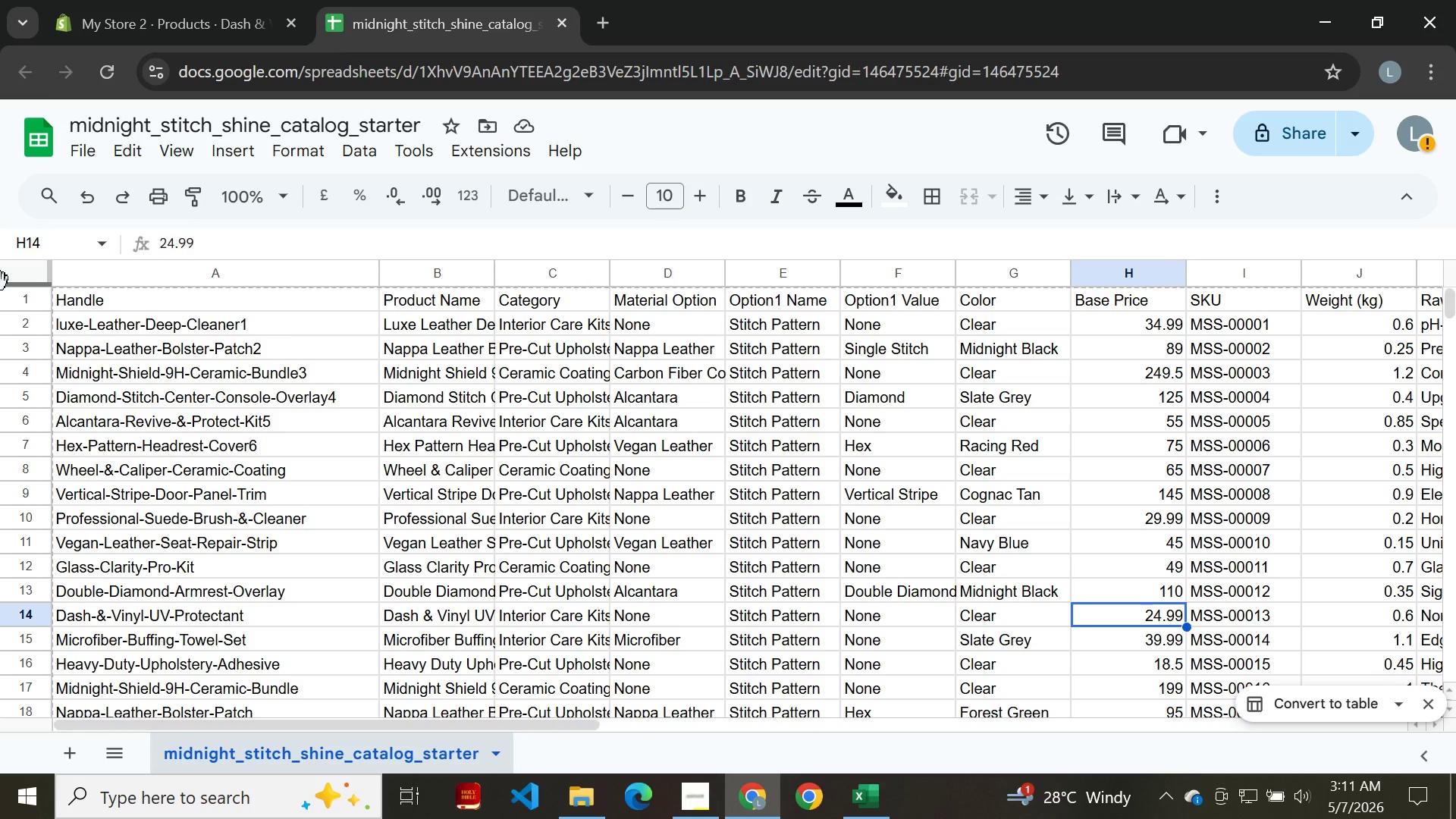 
left_click([181, 19])
 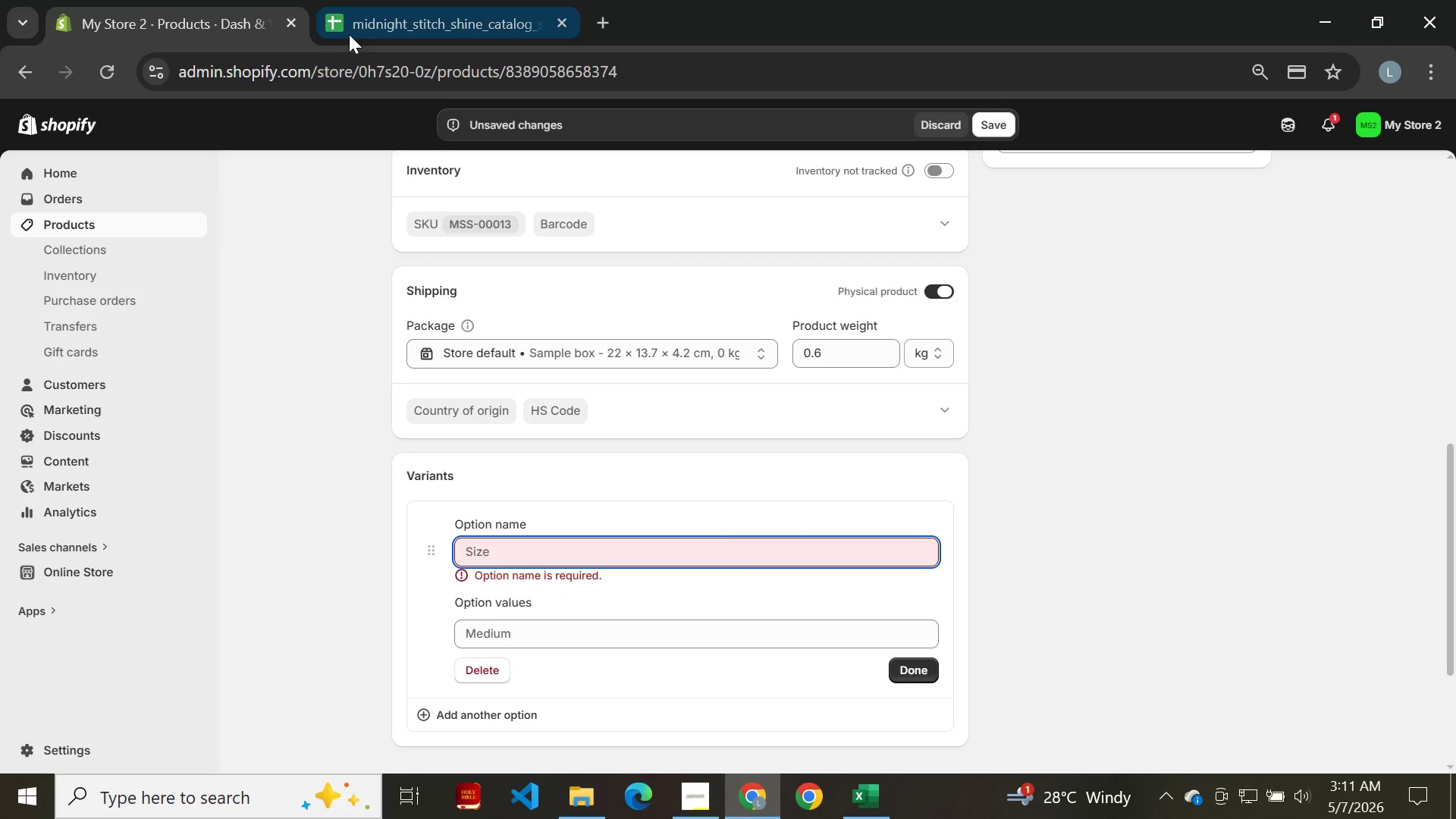 
left_click([400, 20])
 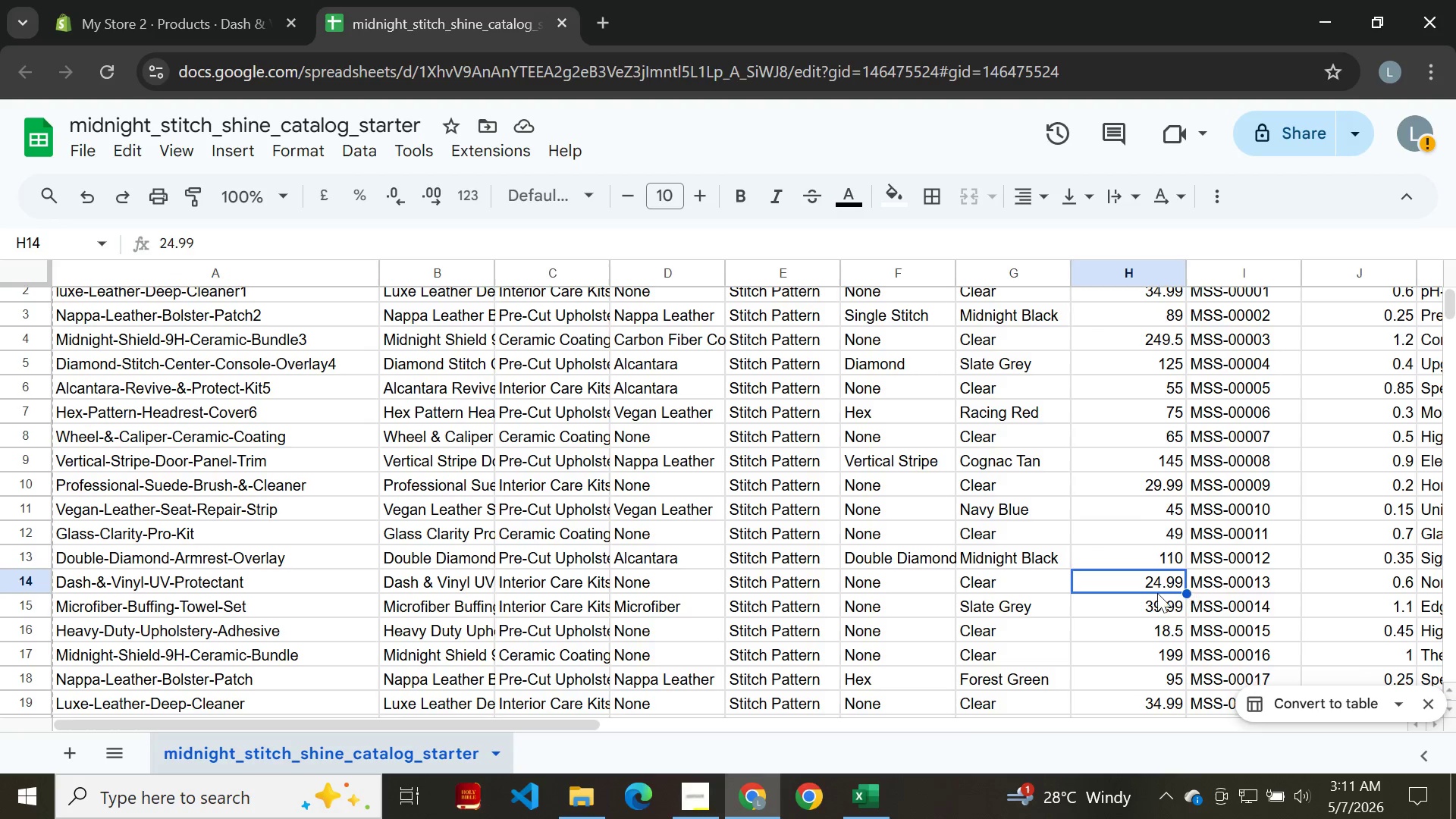 
double_click([1151, 576])
 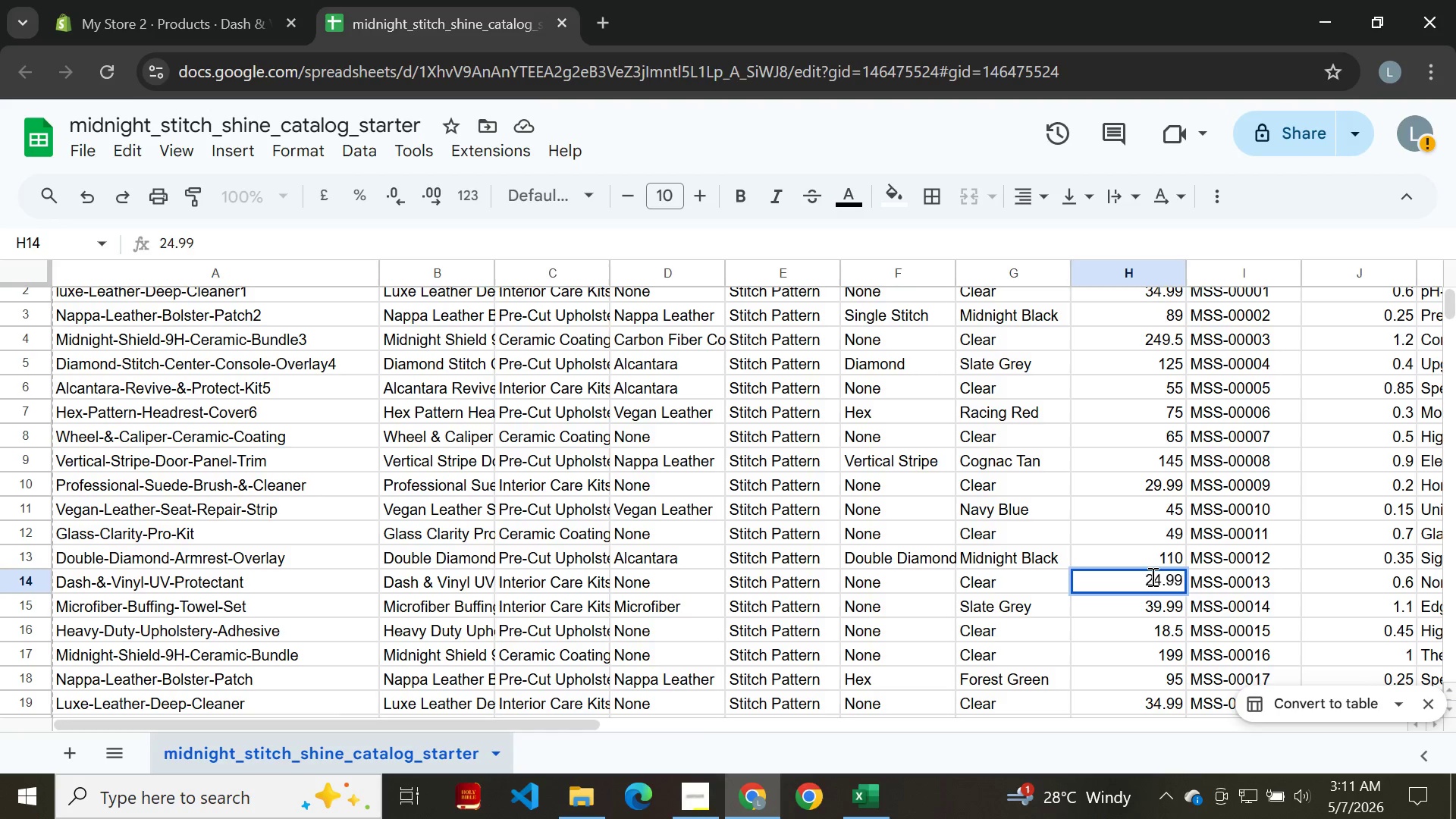 
key(Control+ControlLeft)
 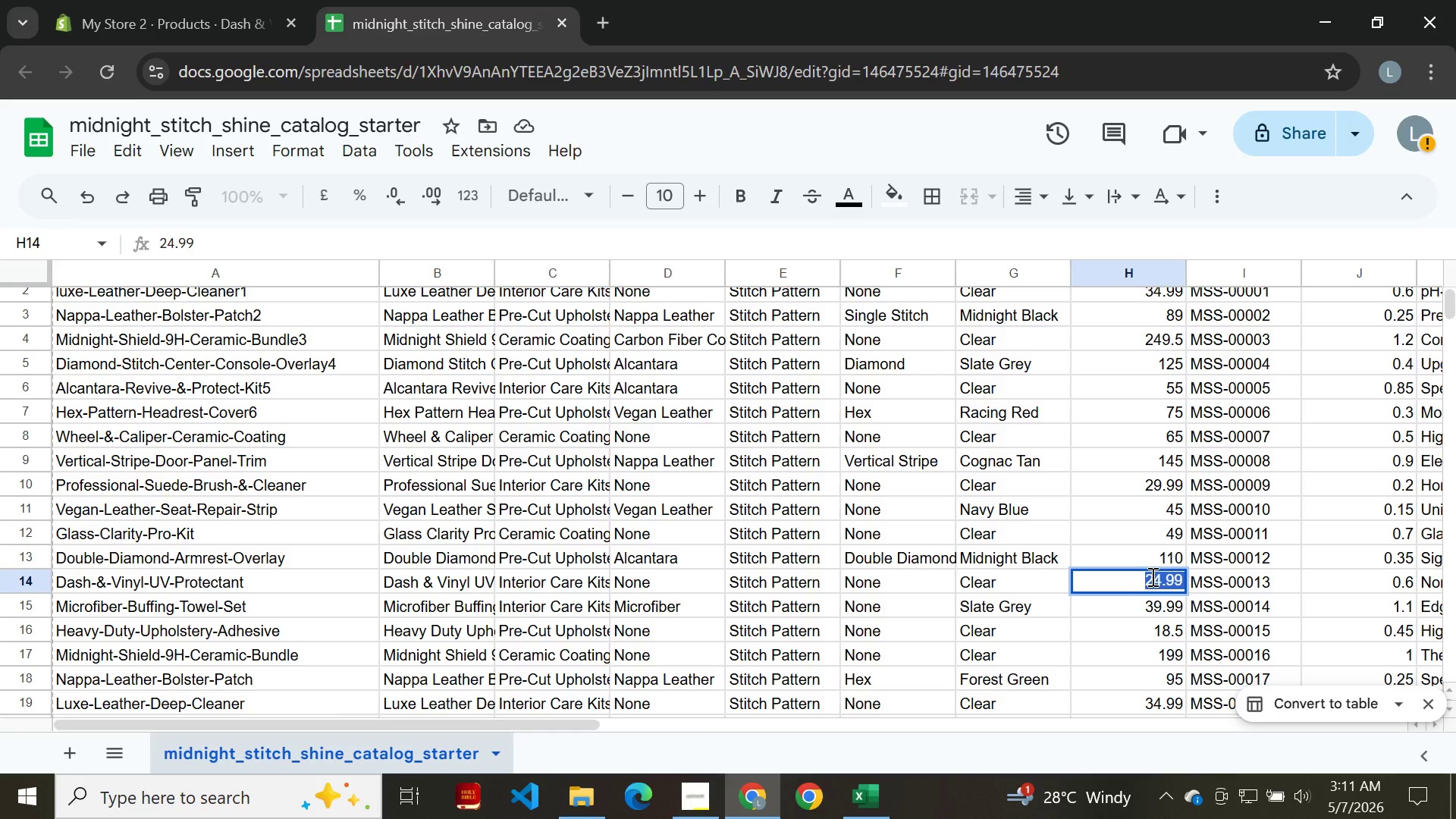 
key(Control+A)
 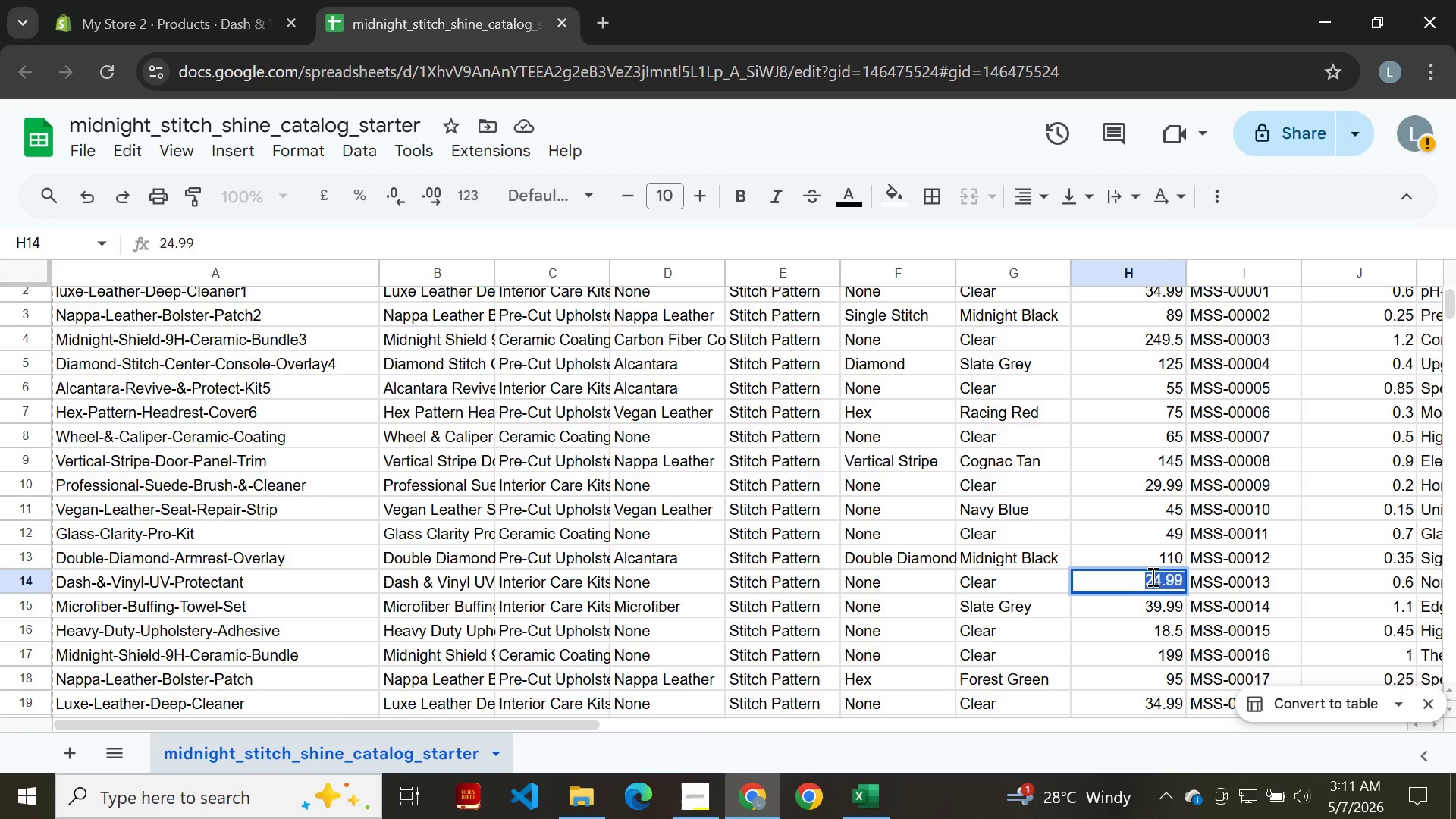 
key(Control+C)
 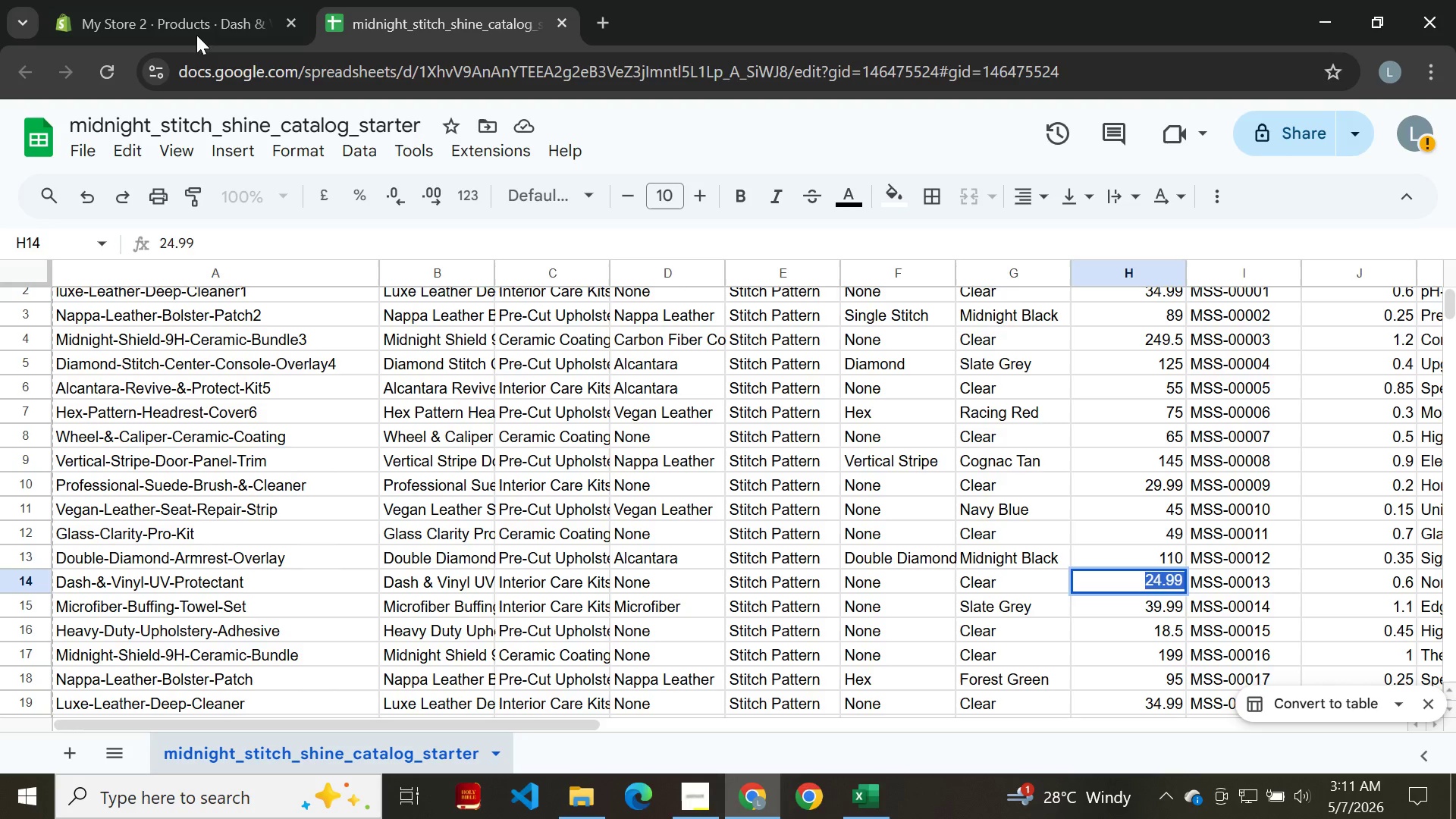 
left_click([180, 0])
 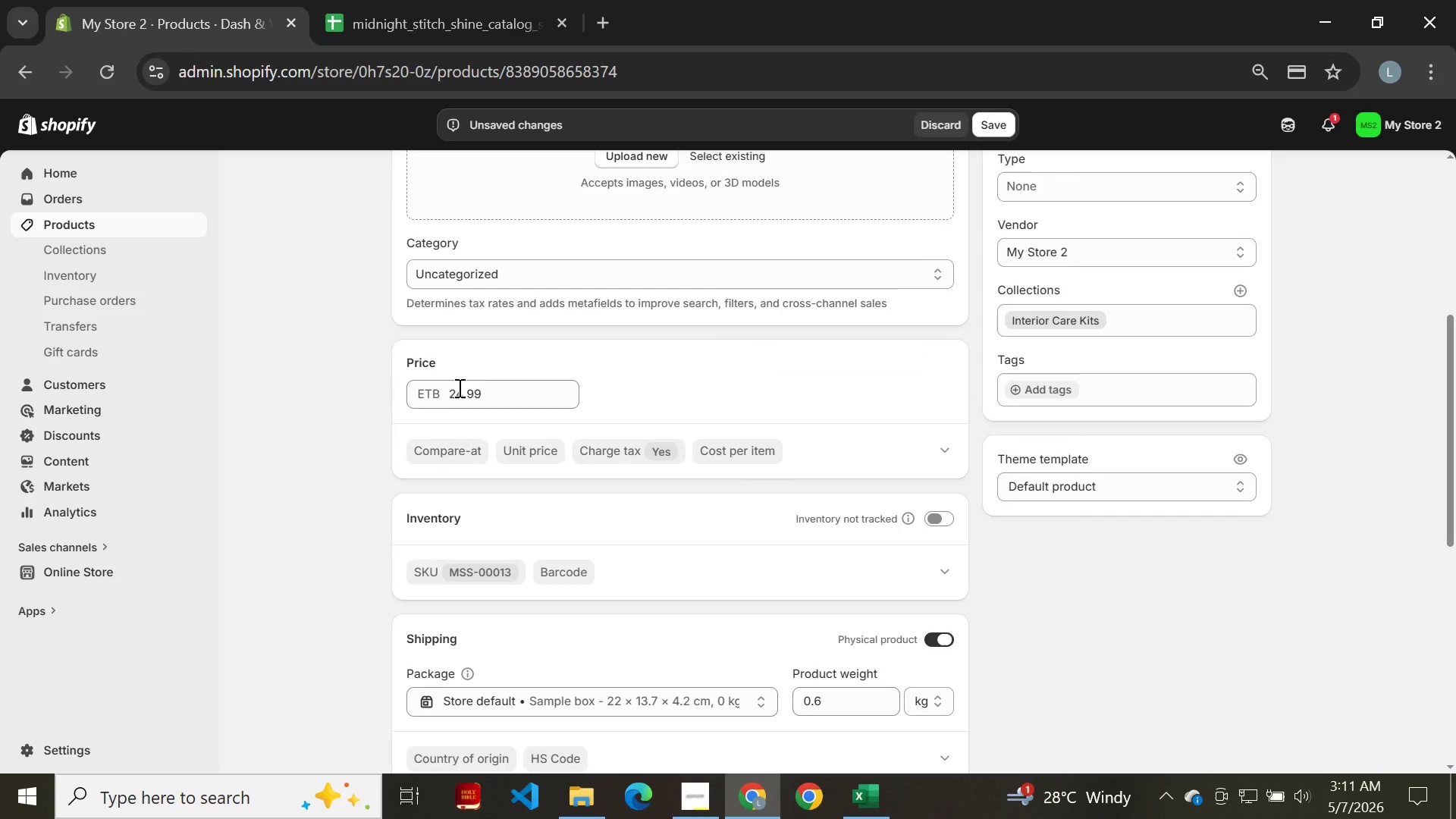 
left_click([488, 387])
 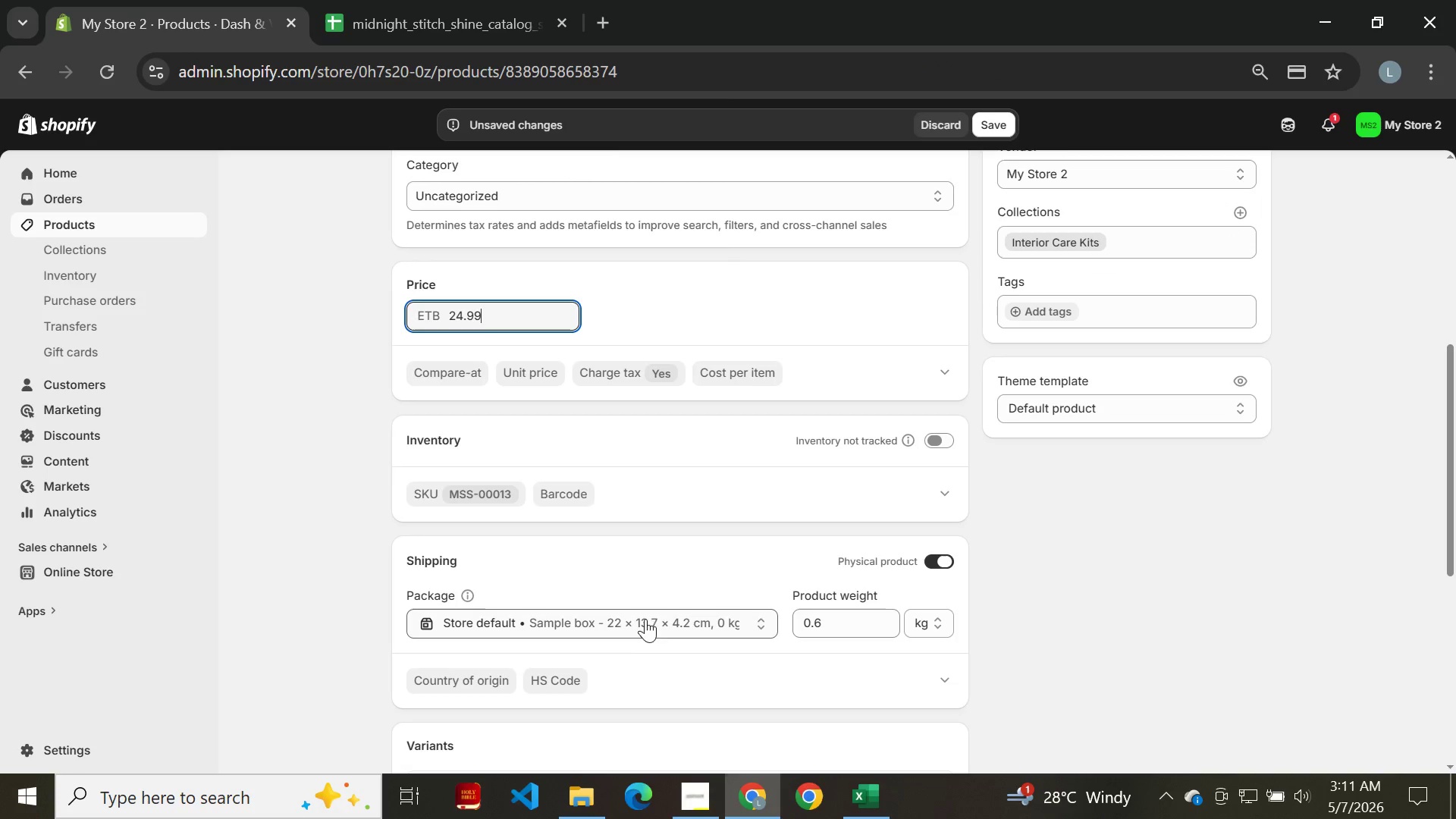 
left_click([636, 629])
 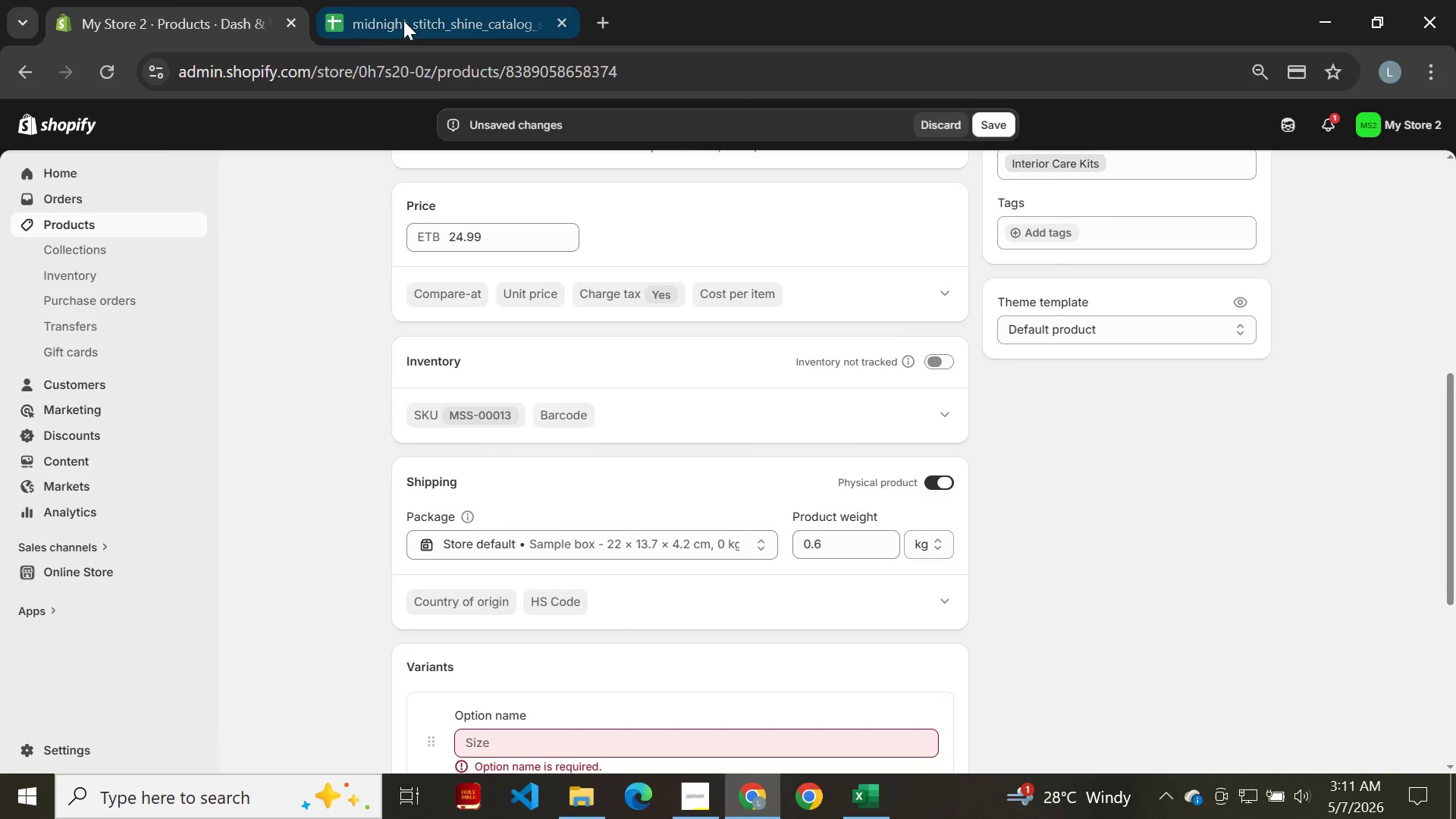 
left_click([407, 20])
 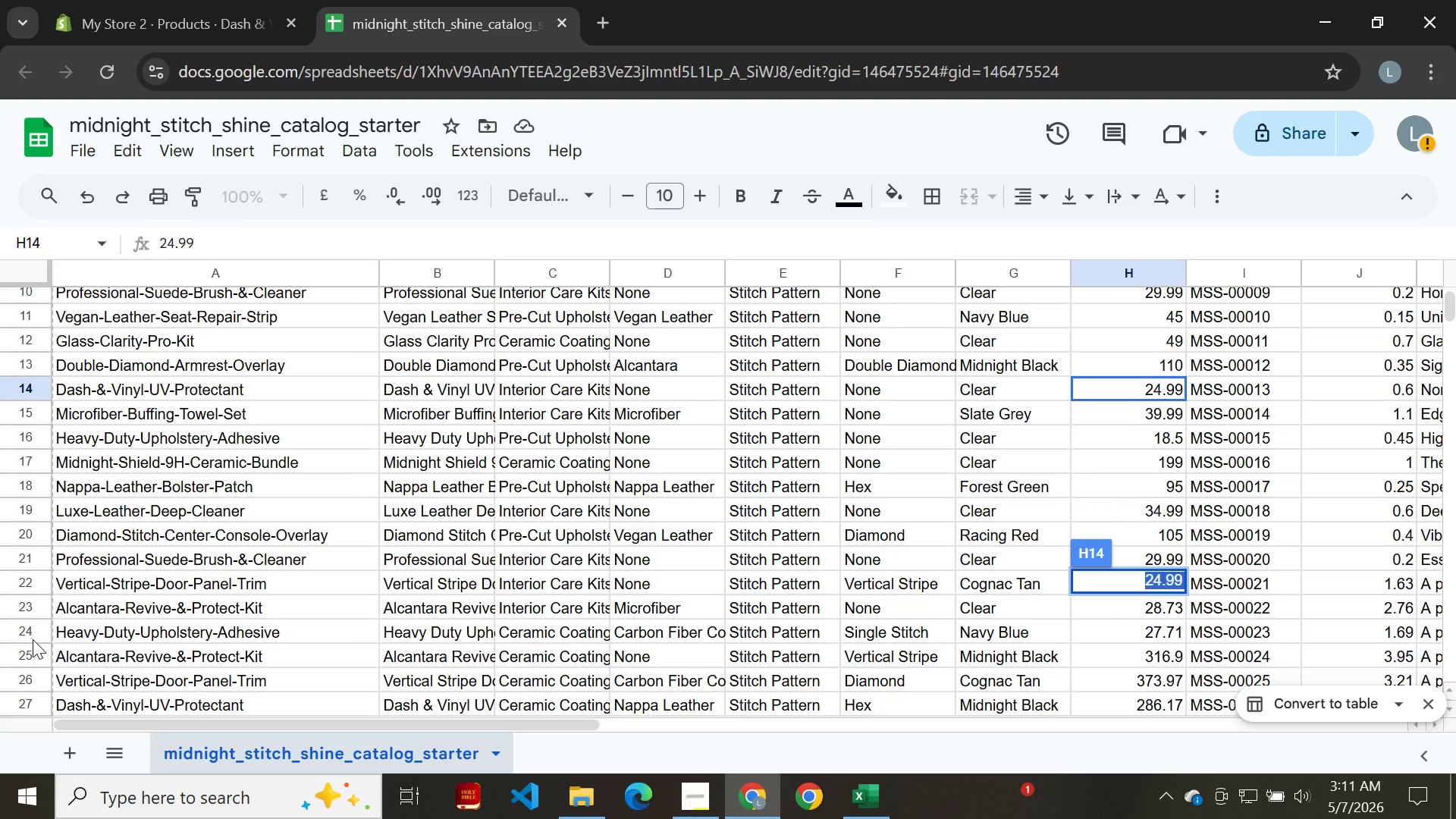 
wait(6.44)
 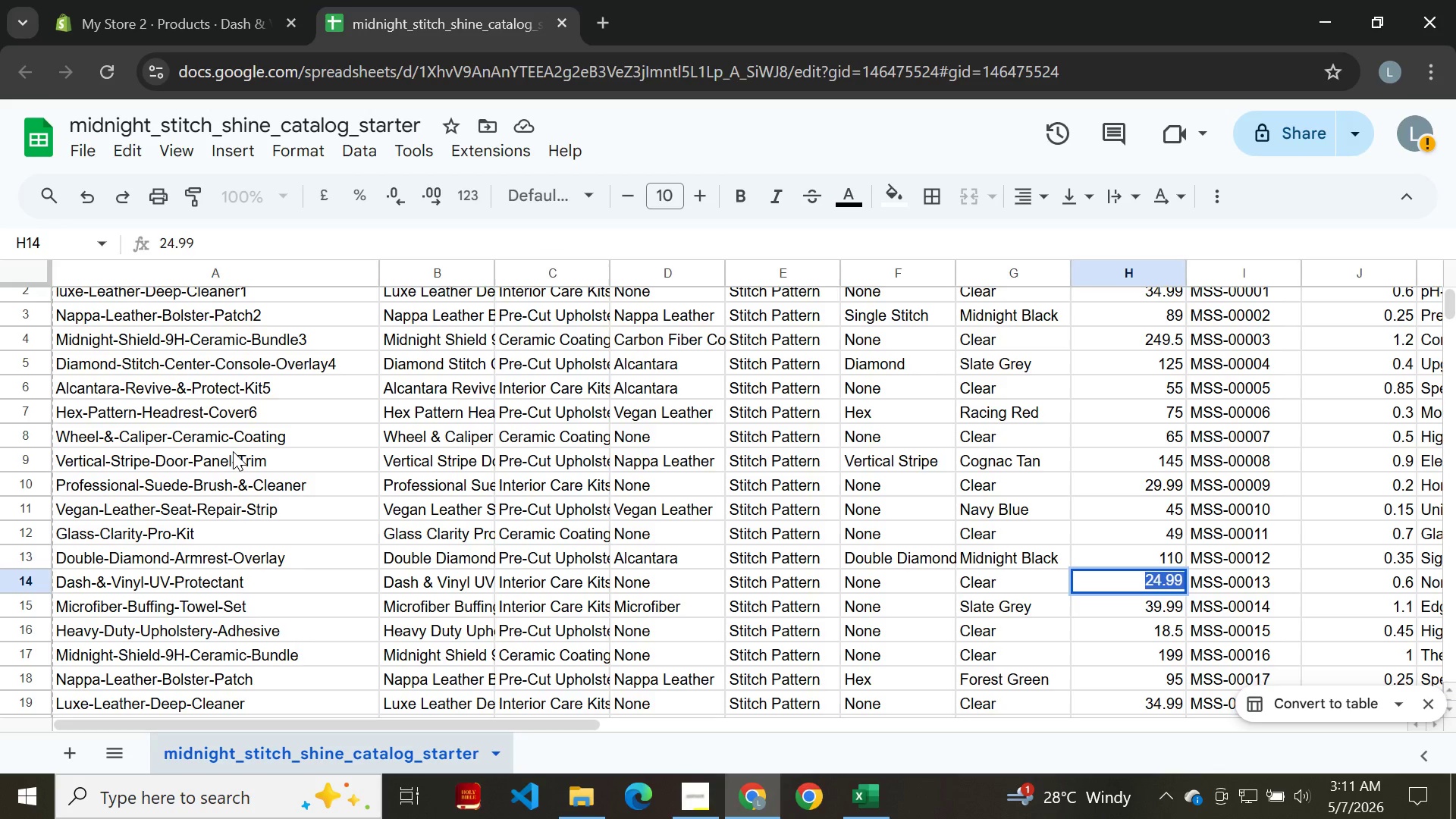 
left_click([36, 704])
 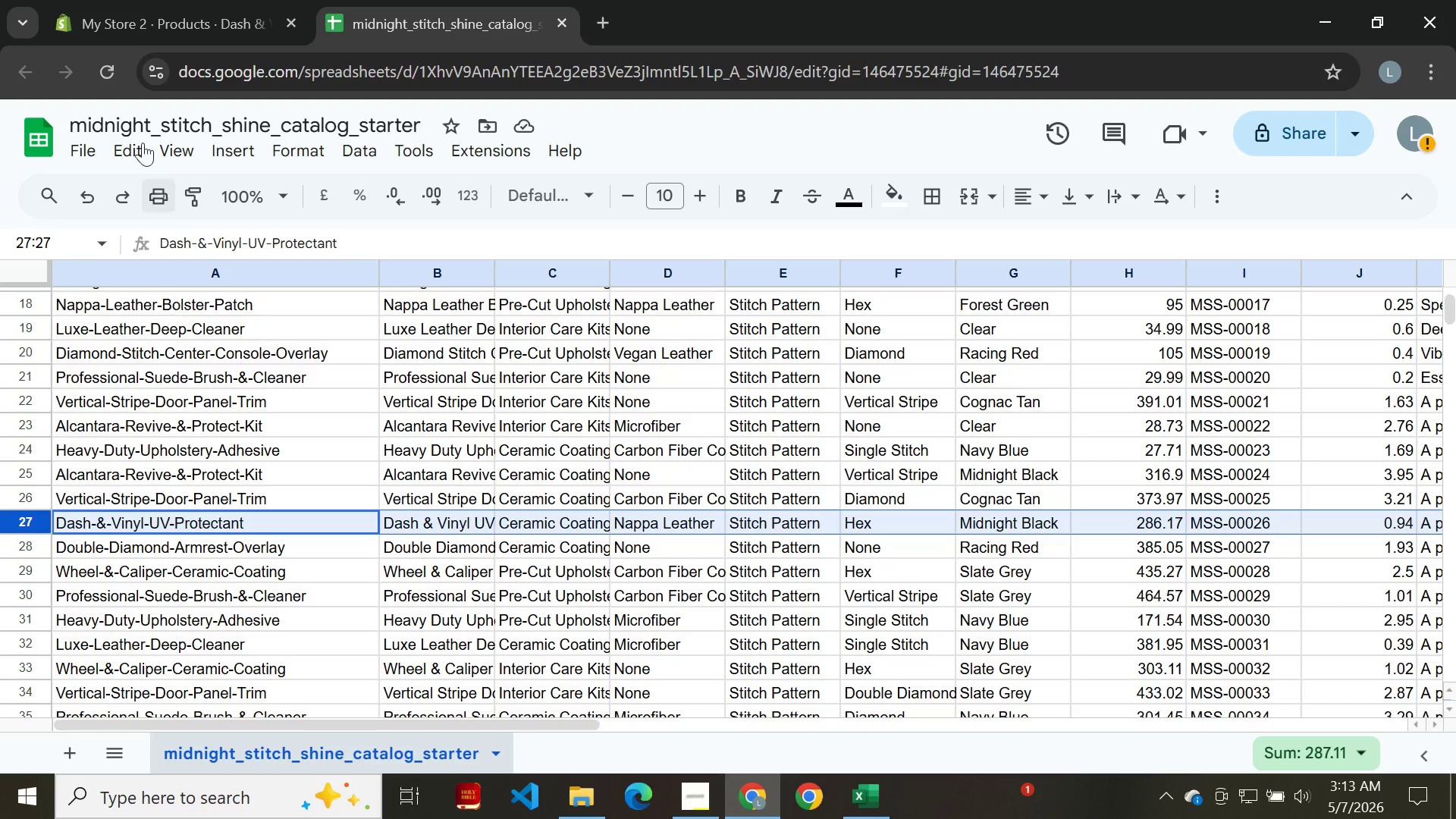 
wait(129.59)
 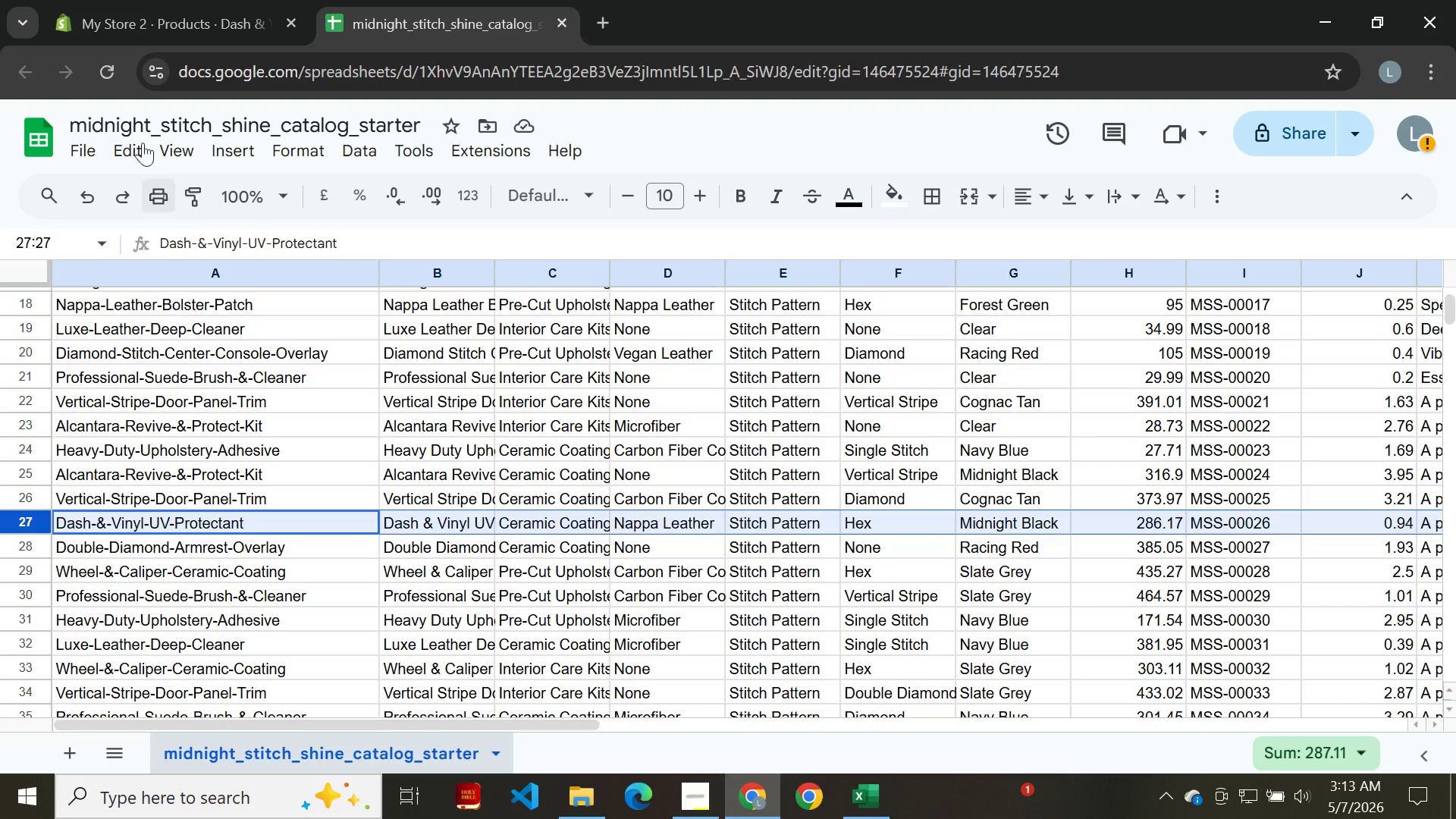 
left_click([181, 8])
 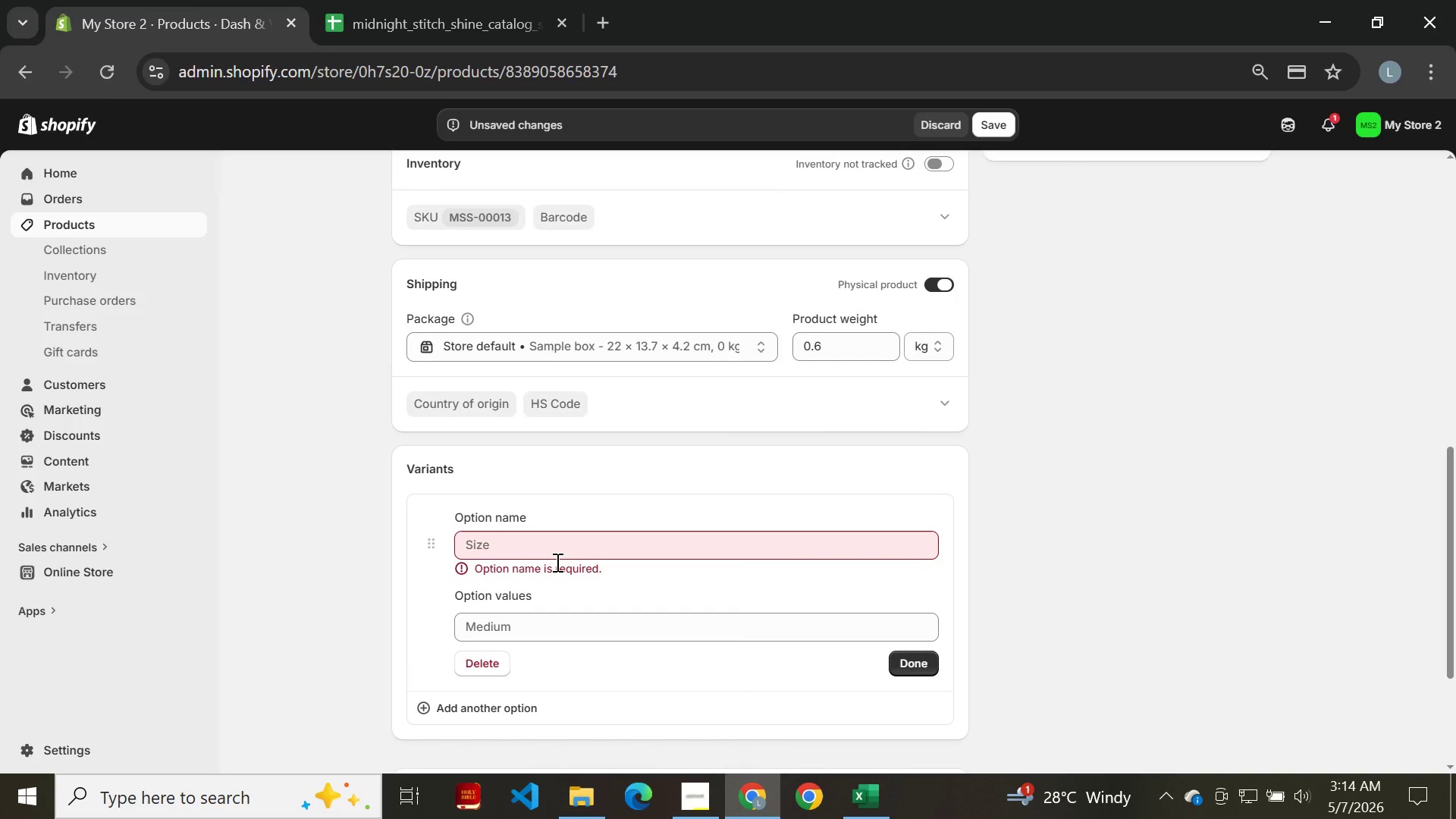 
left_click([560, 545])
 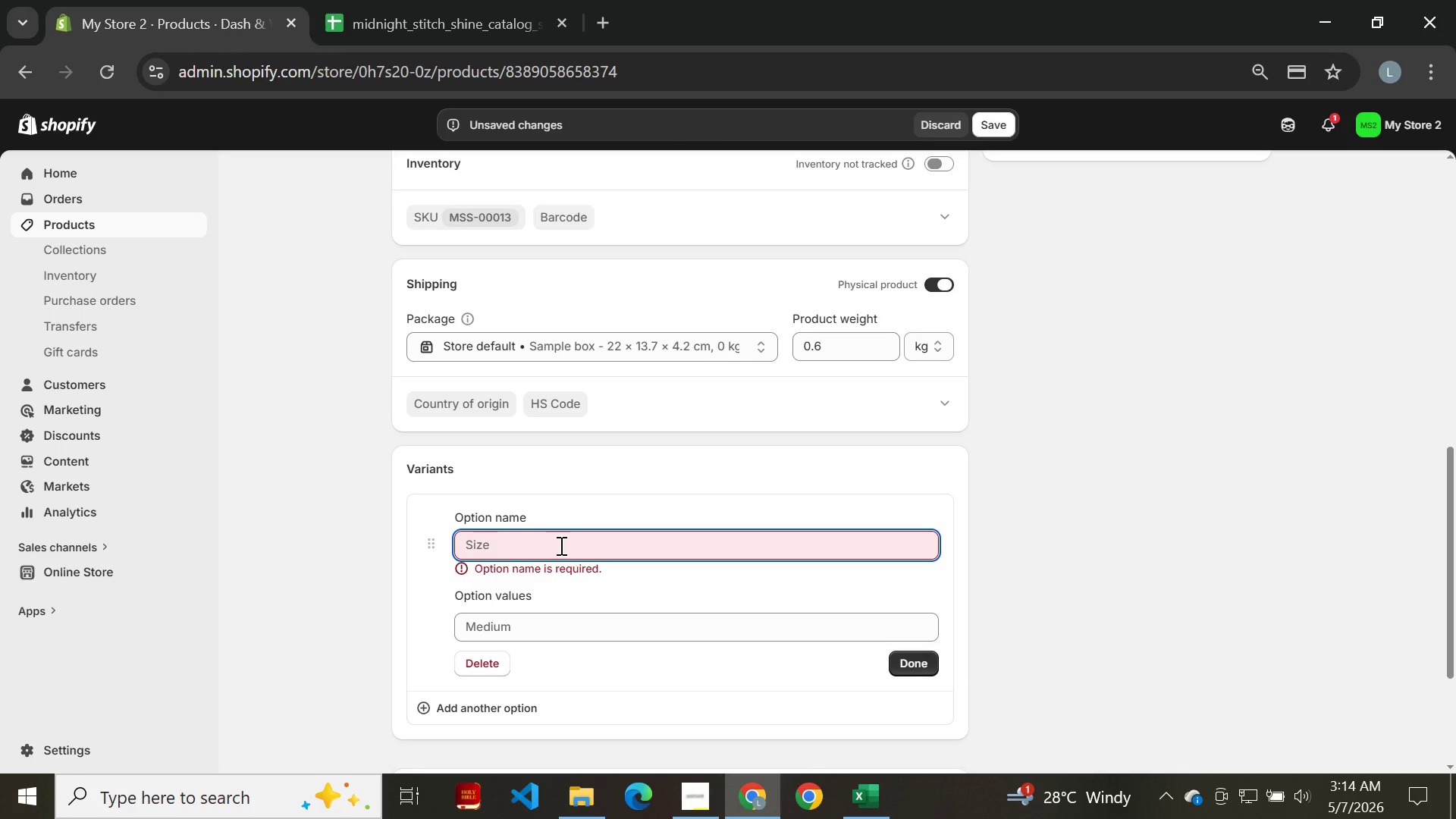 
wait(6.36)
 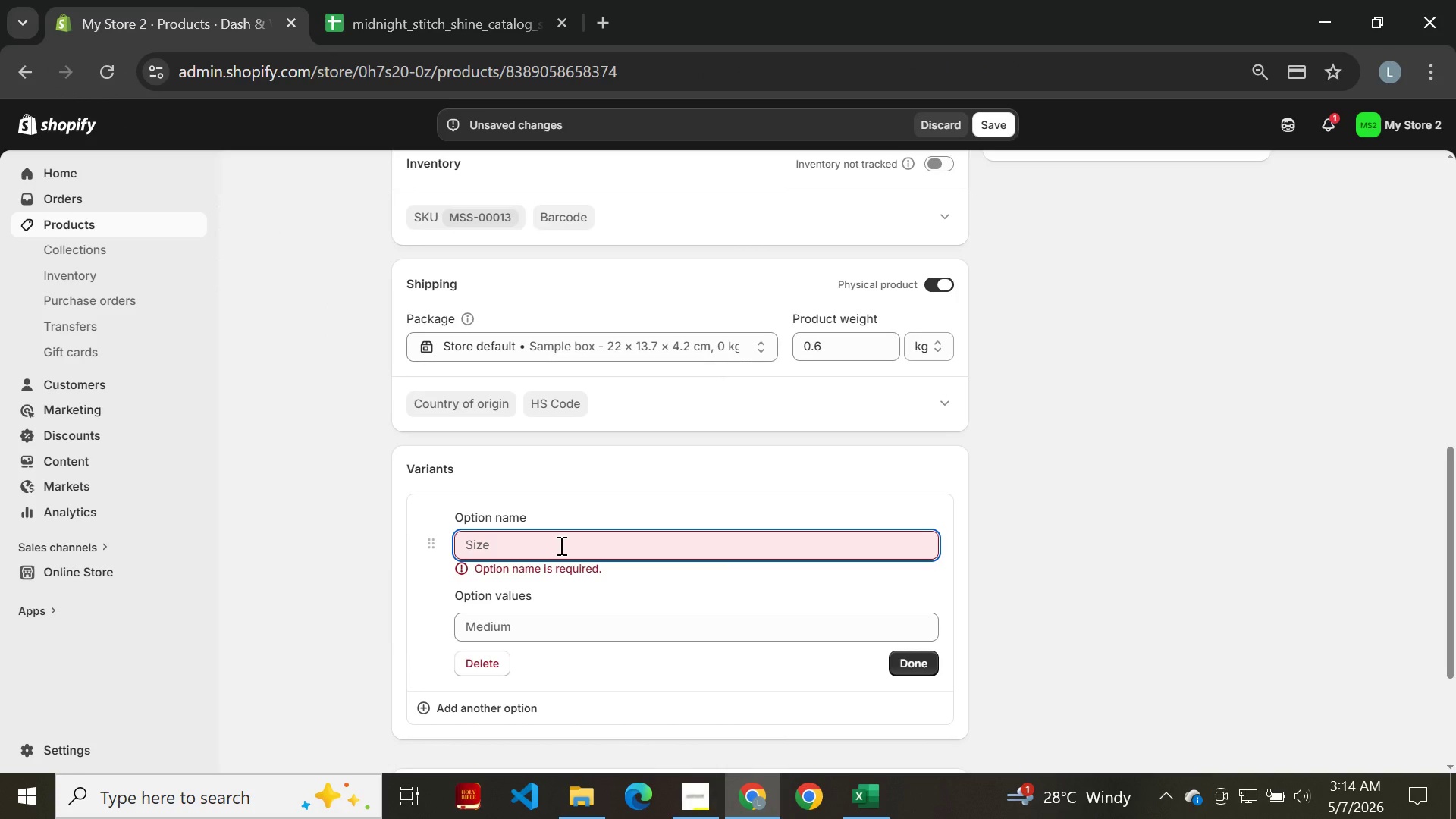 
hold_key(key=CapsLock, duration=0.31)
 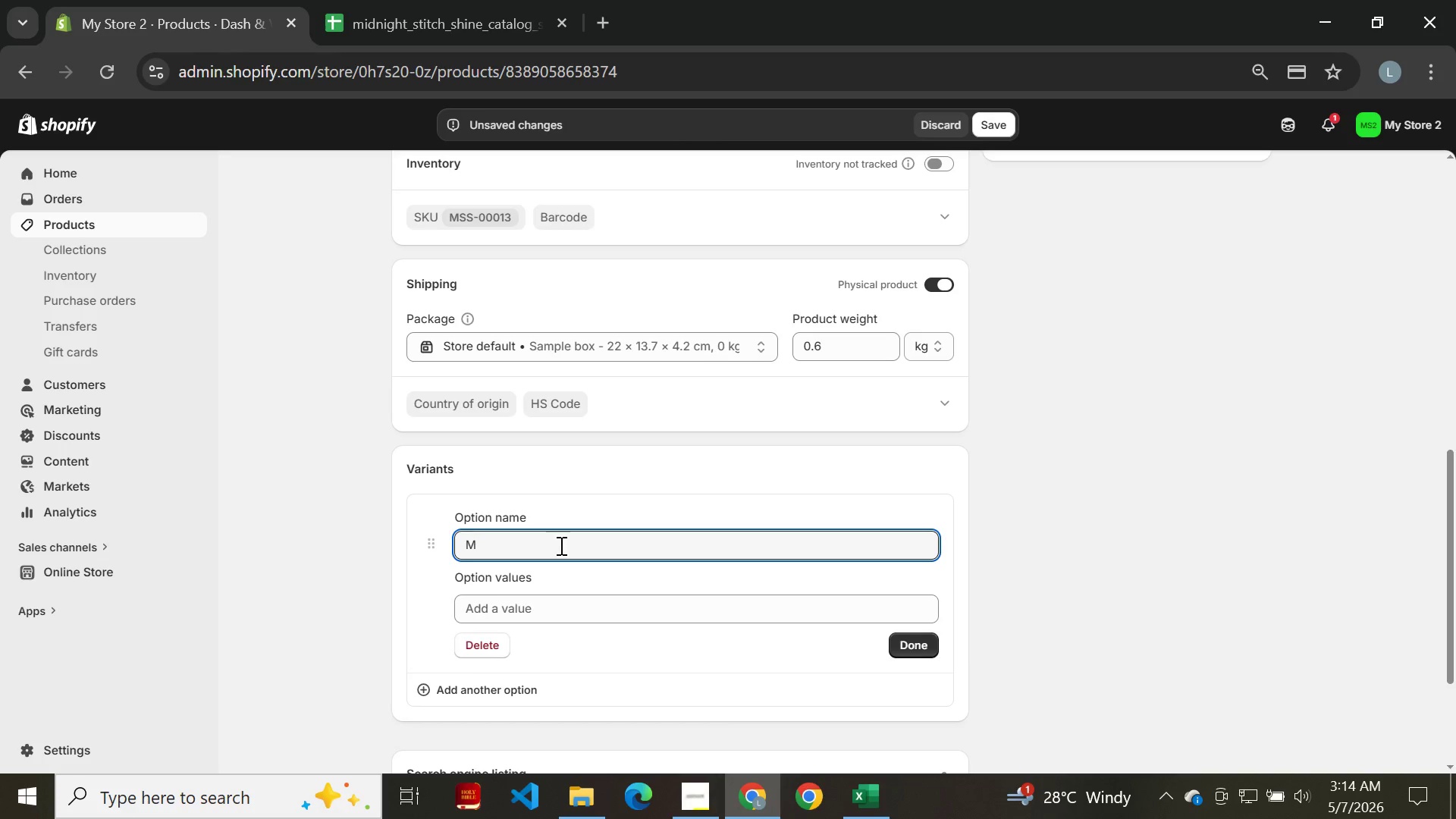 
type(Material)
 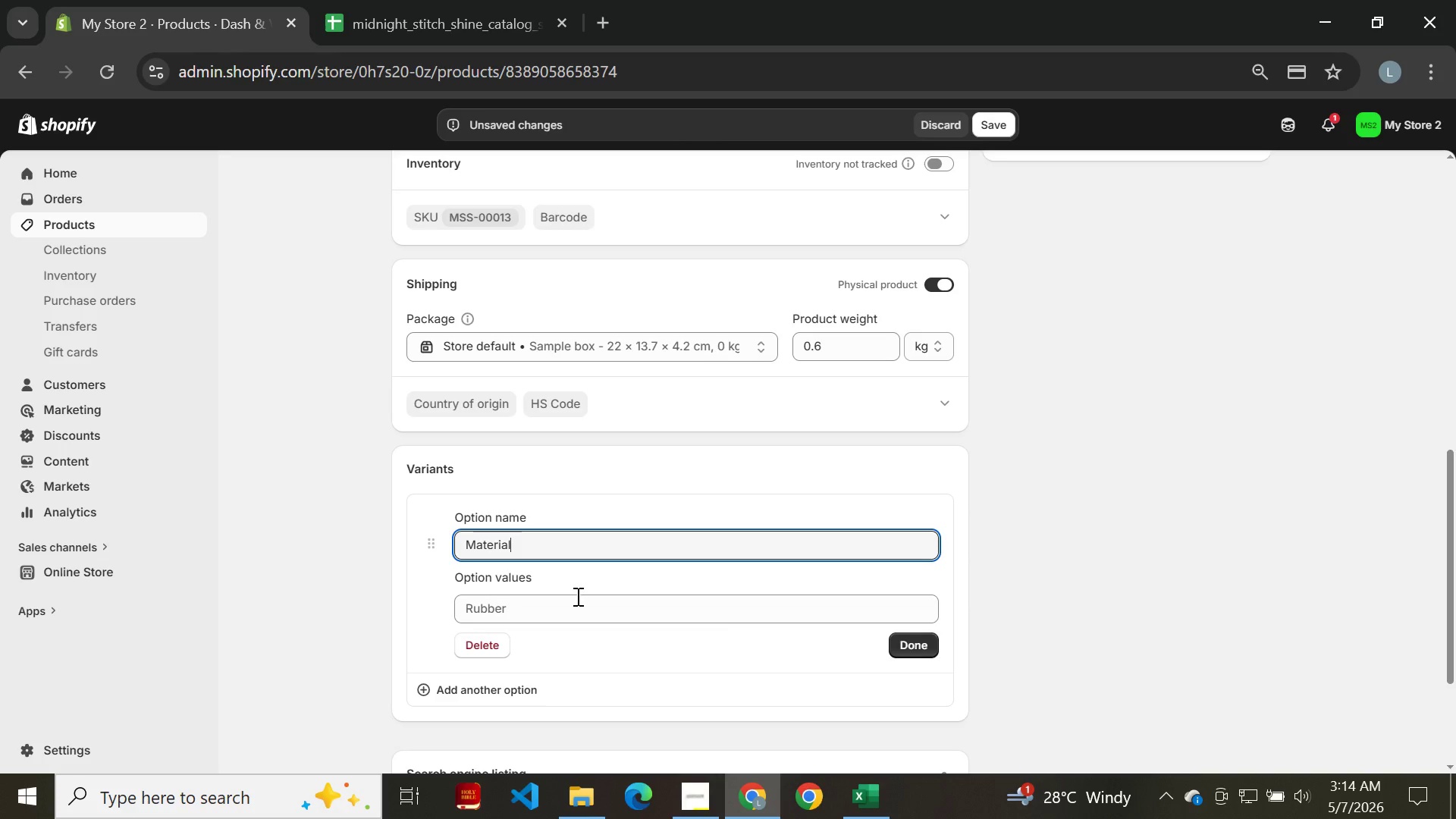 
left_click([577, 599])
 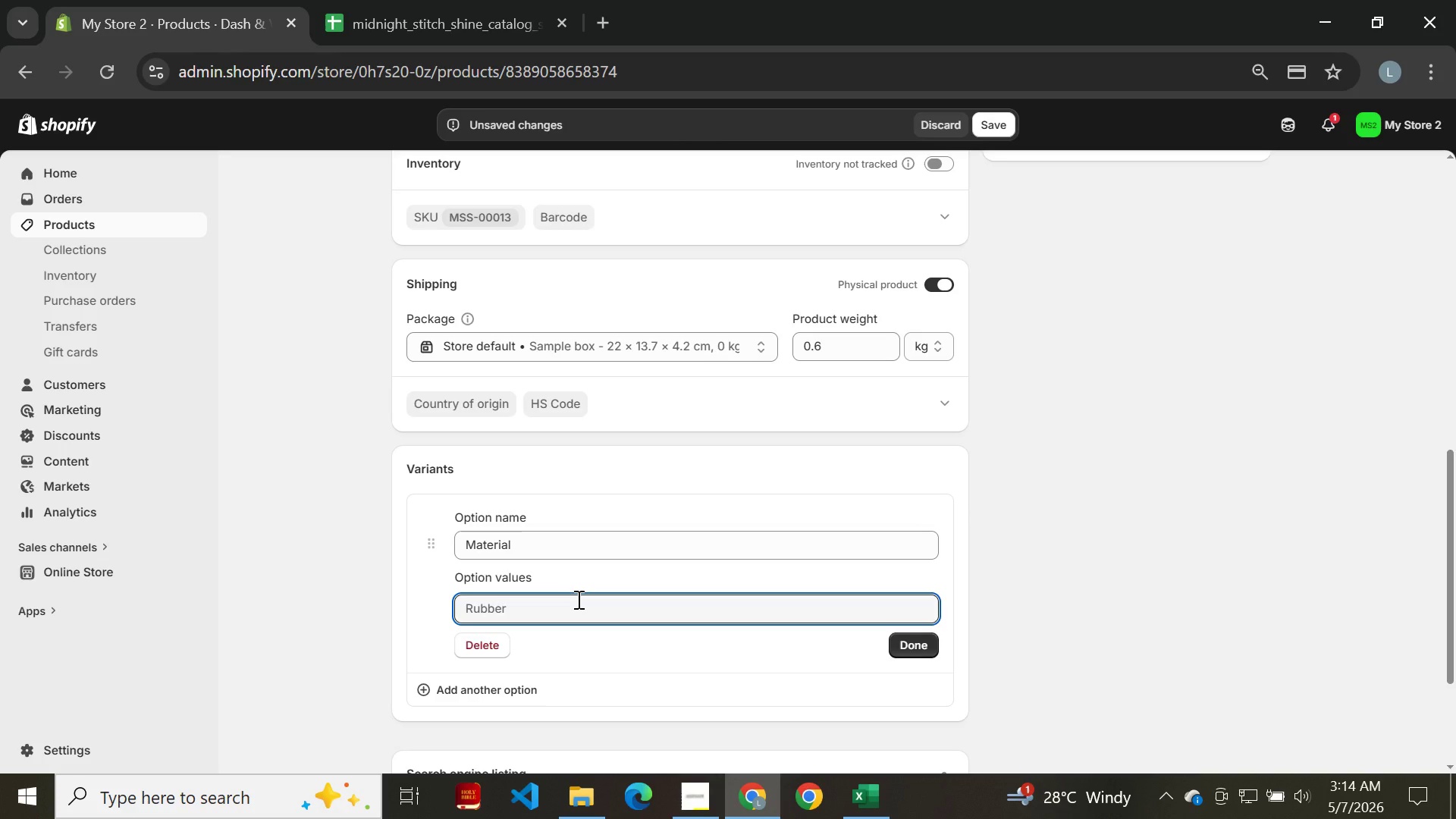 
key(CapsLock)
 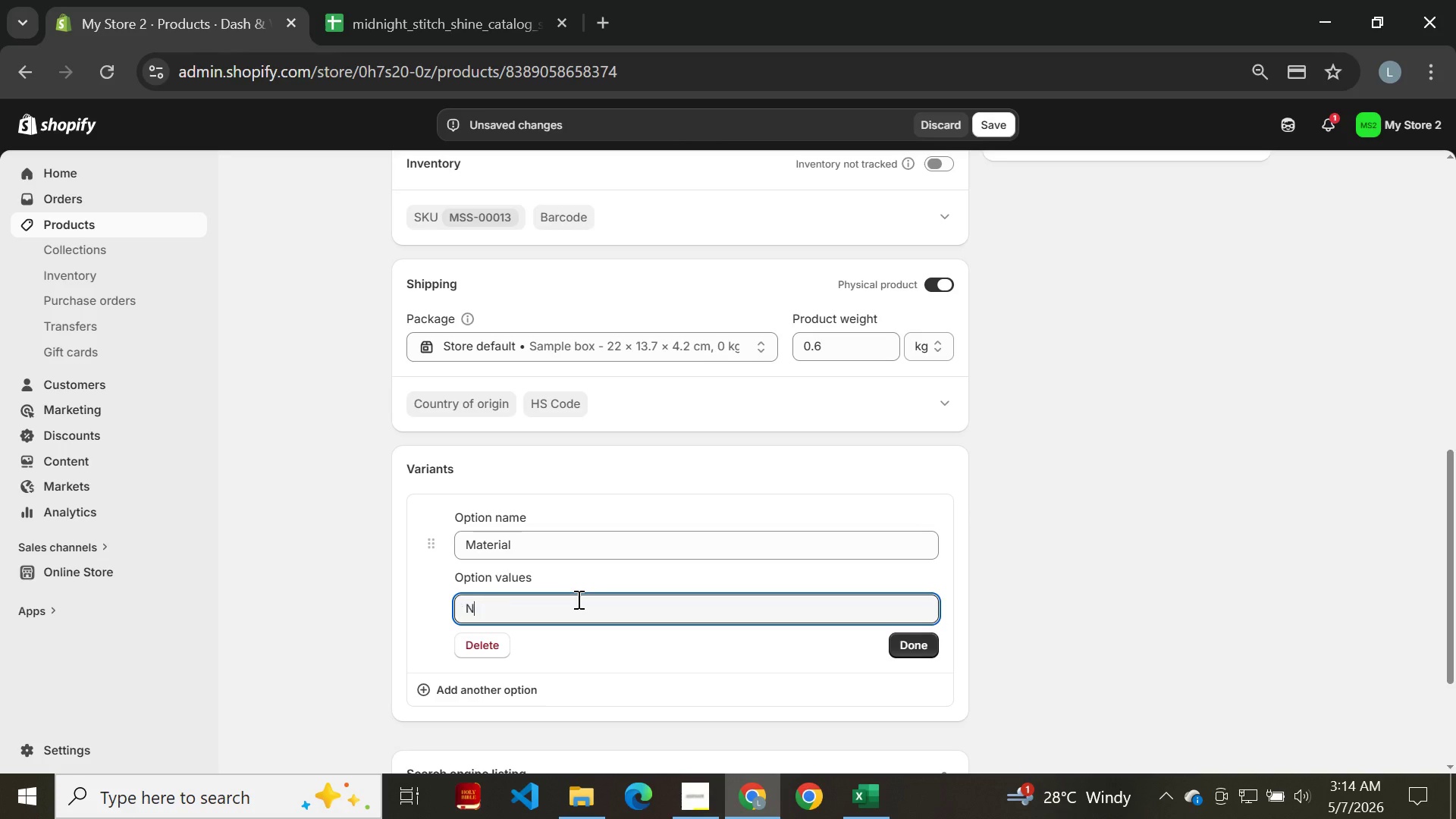 
key(N)
 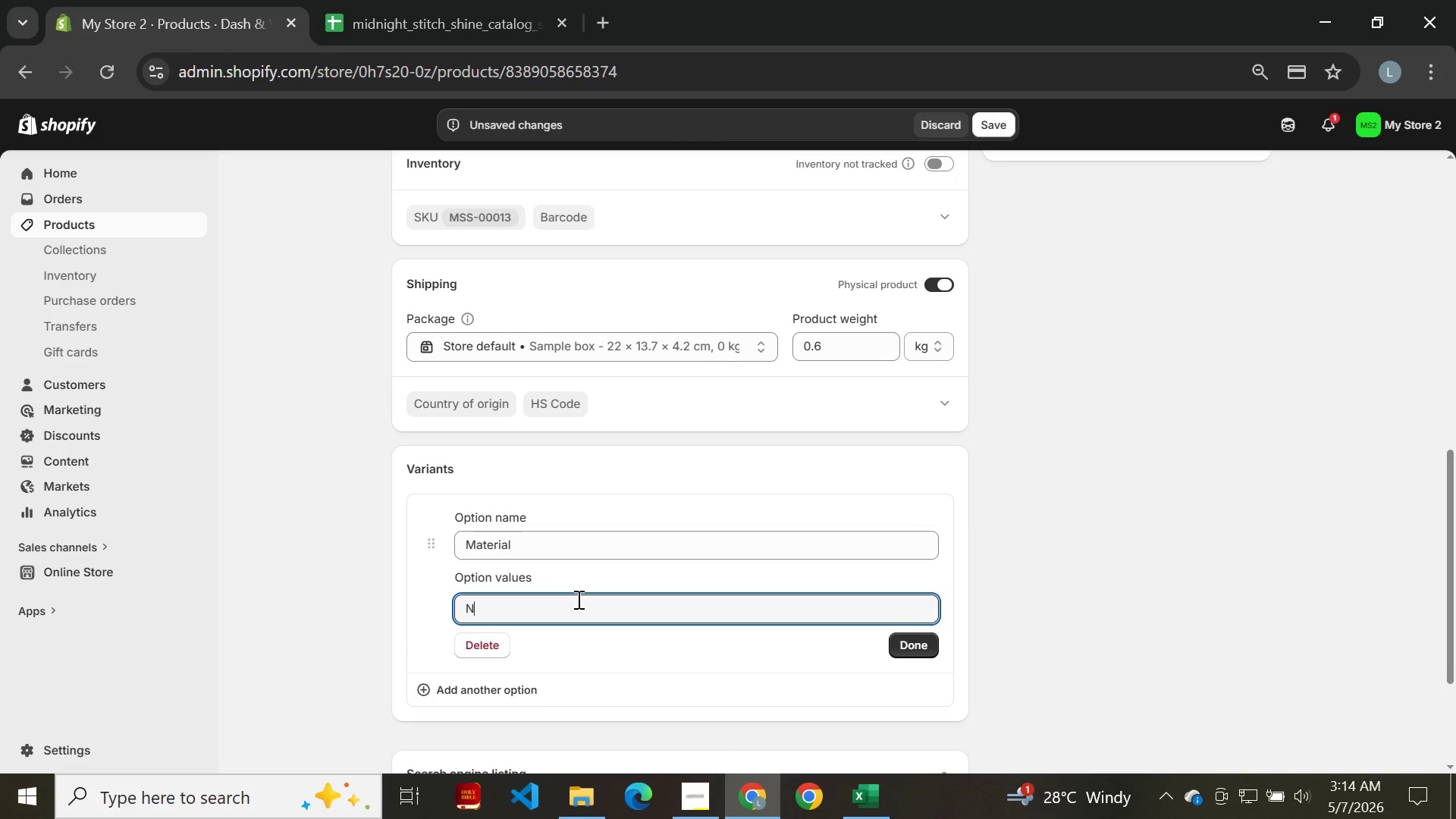 
key(CapsLock)
 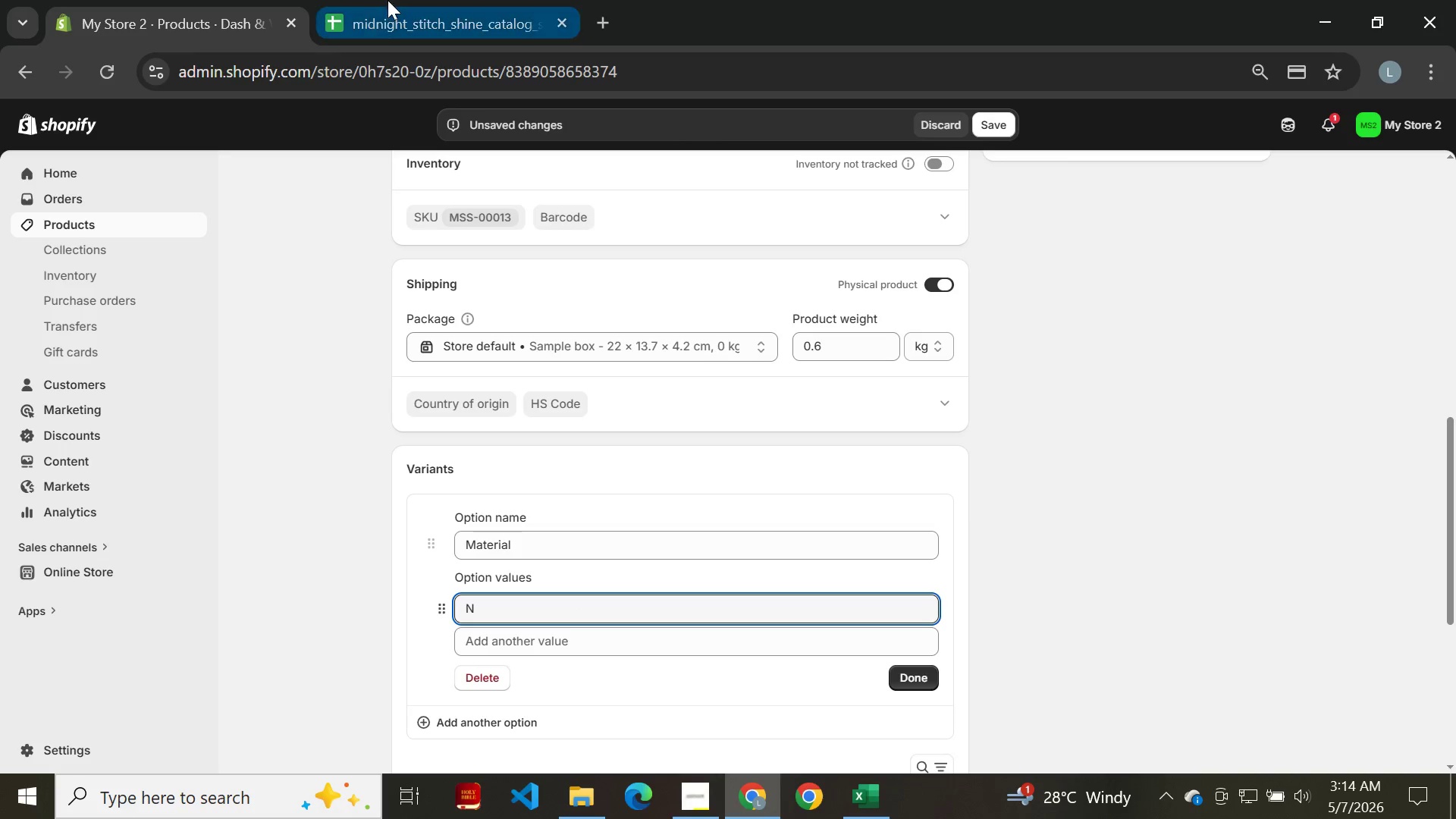 
left_click([388, 0])
 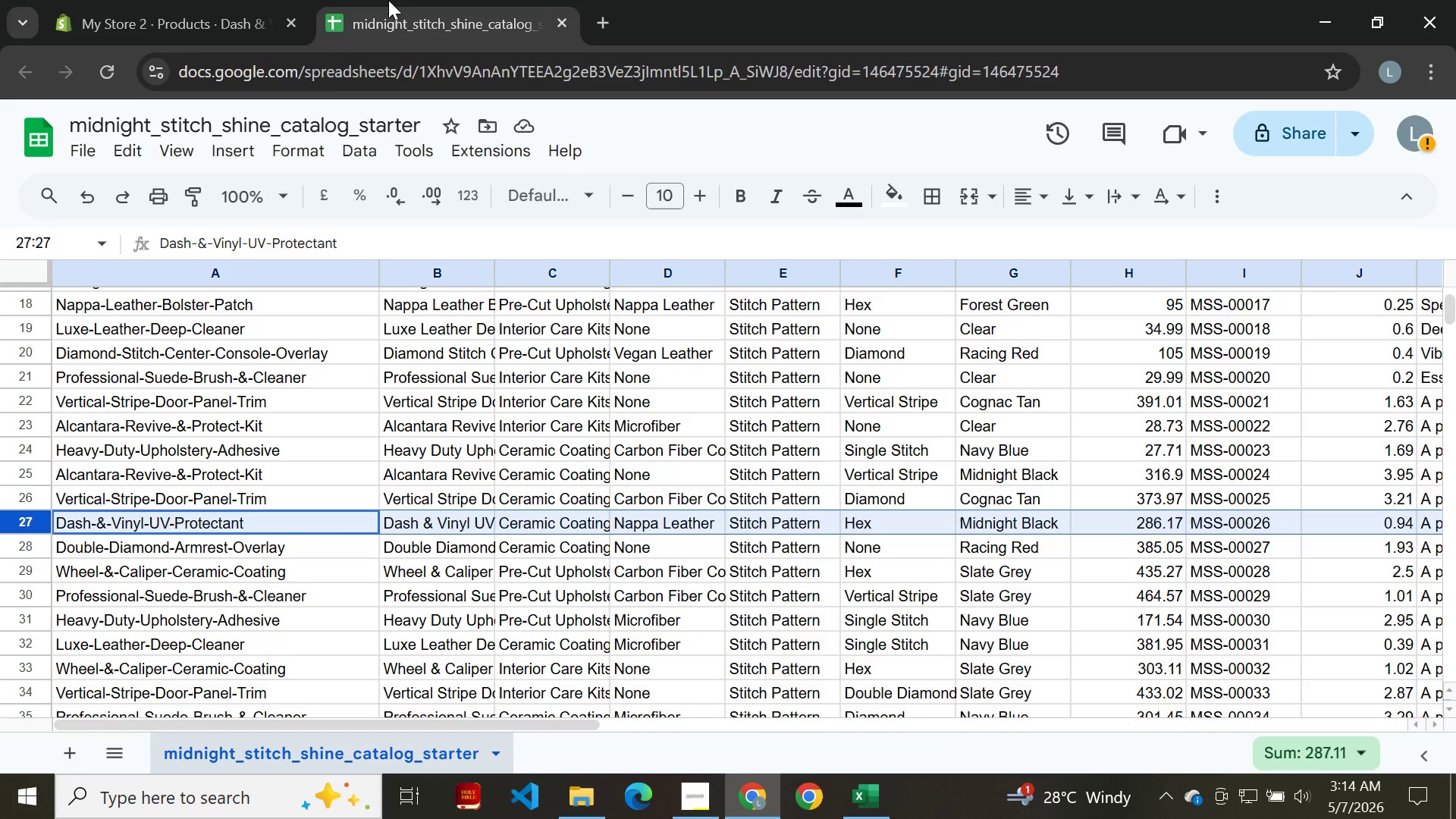 
left_click([388, 0])
 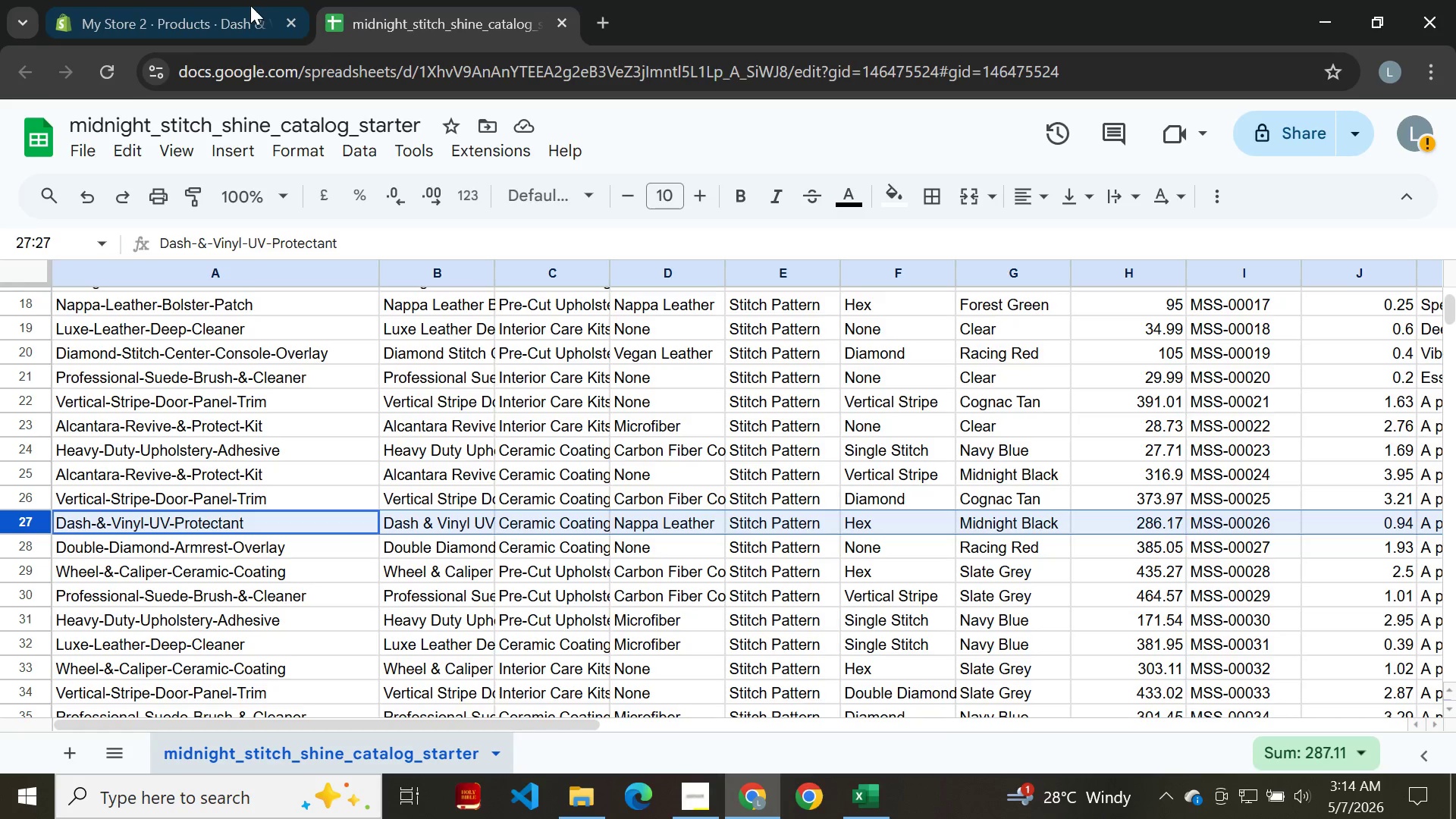 
left_click([241, 5])
 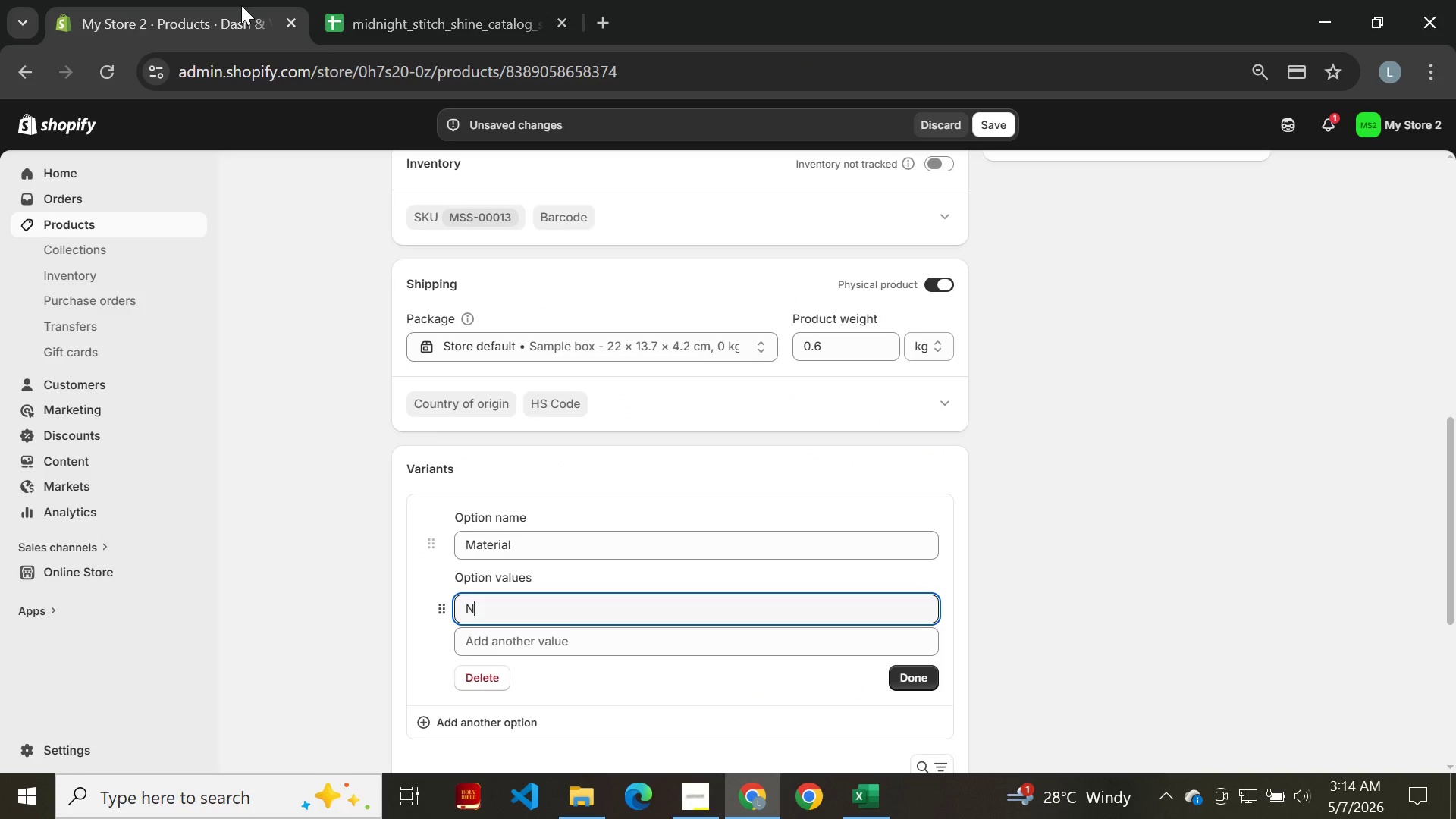 
left_click([390, 41])
 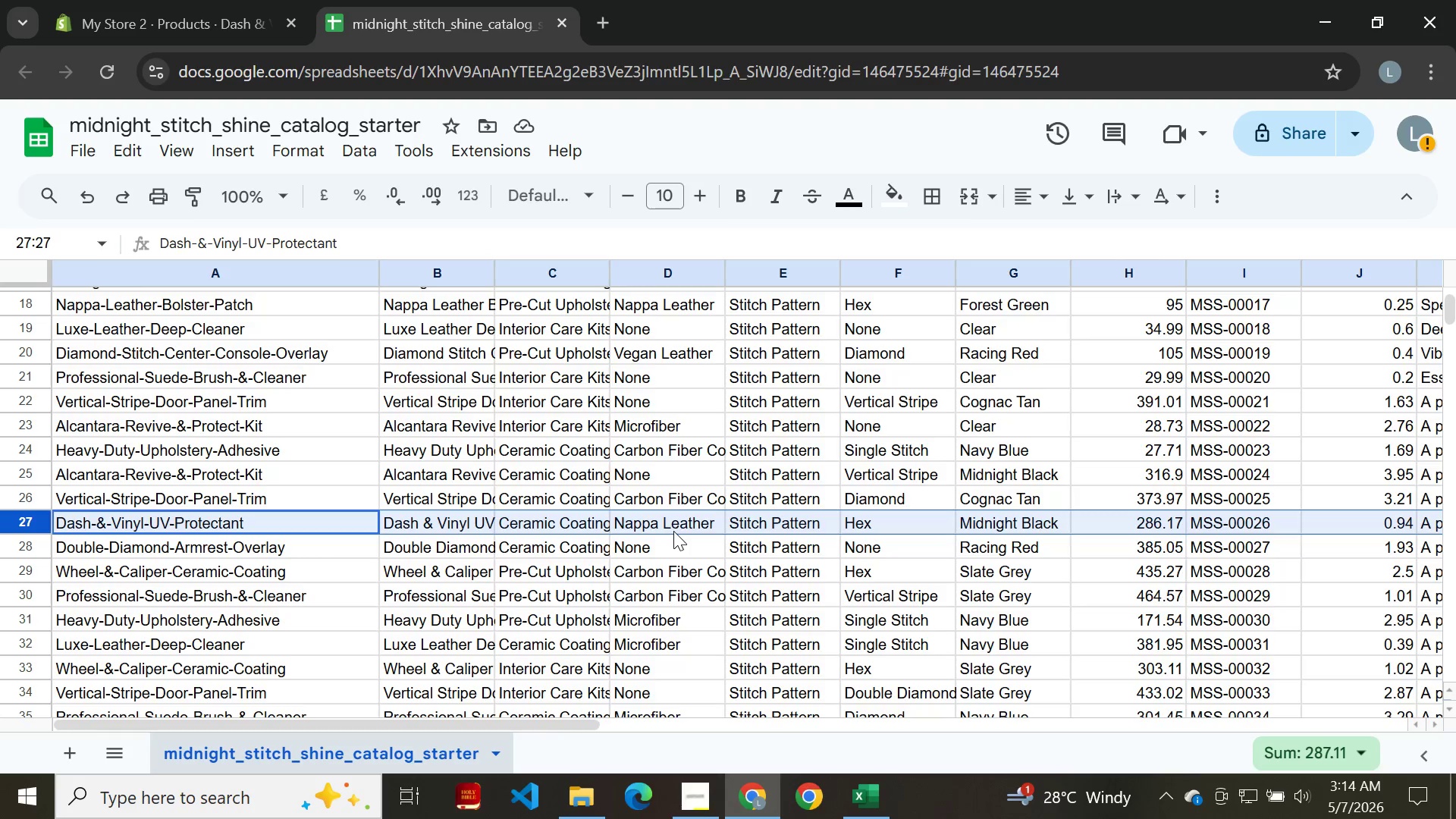 
double_click([674, 531])
 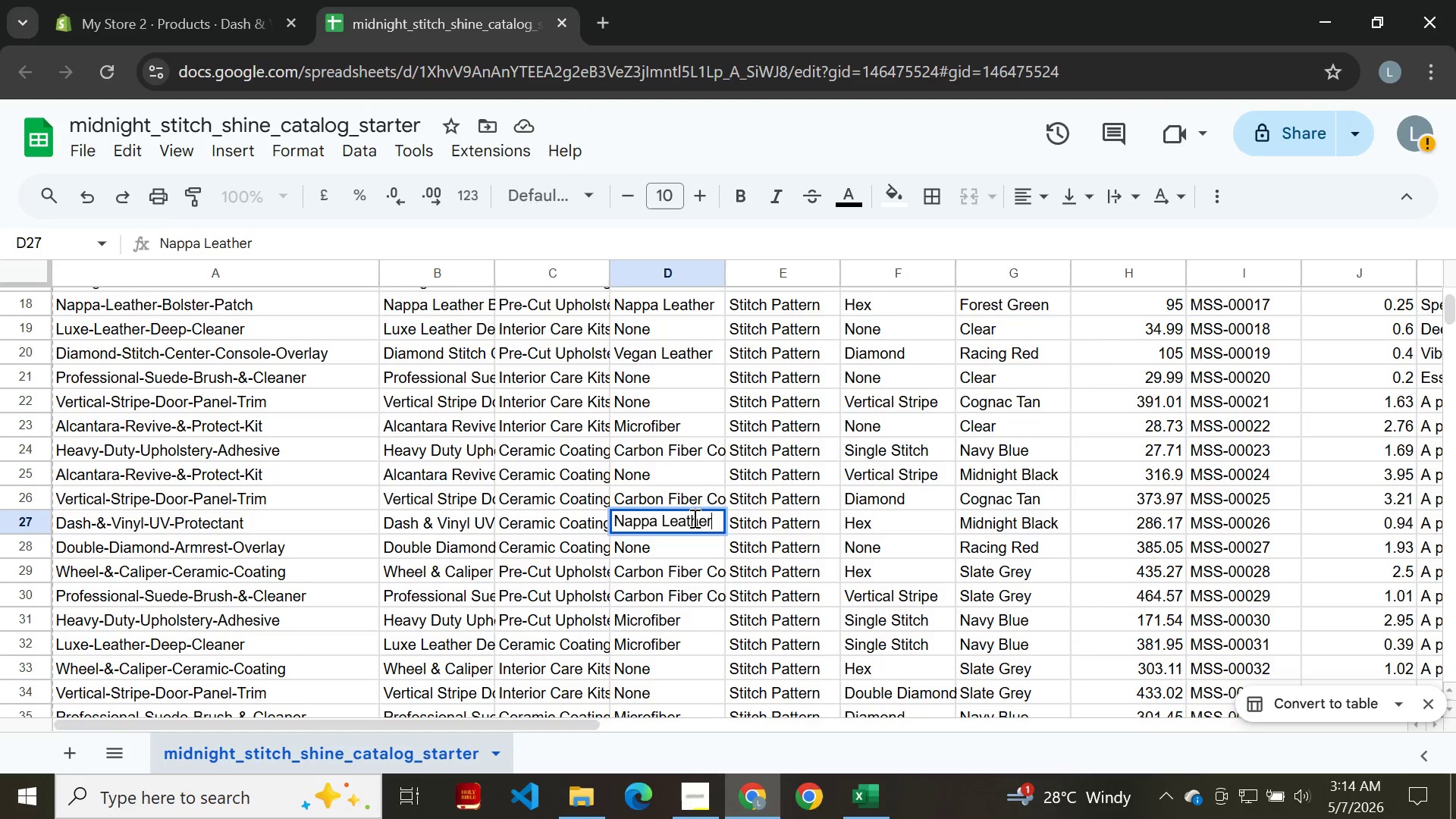 
key(Control+A)
 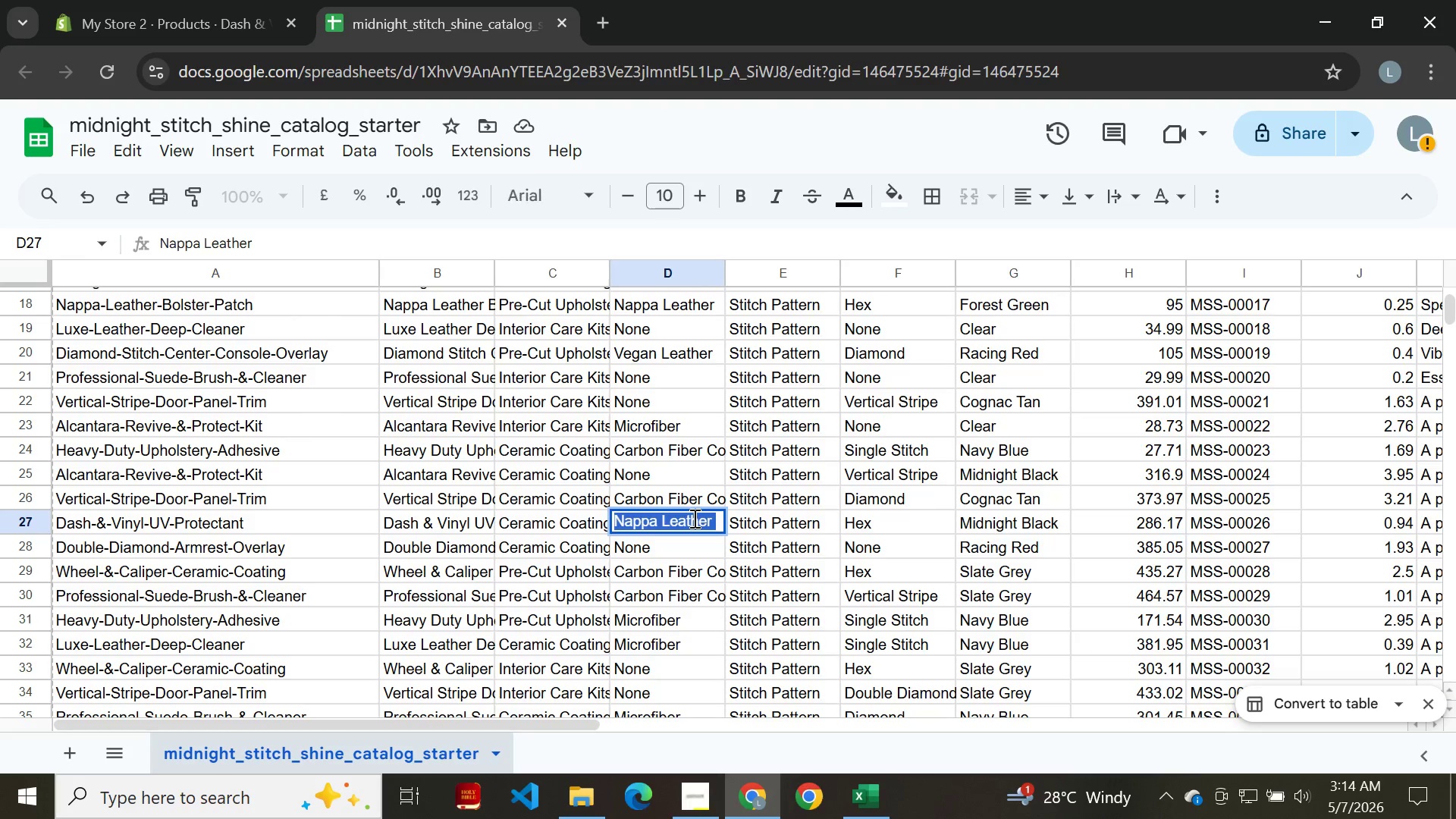 
key(Control+C)
 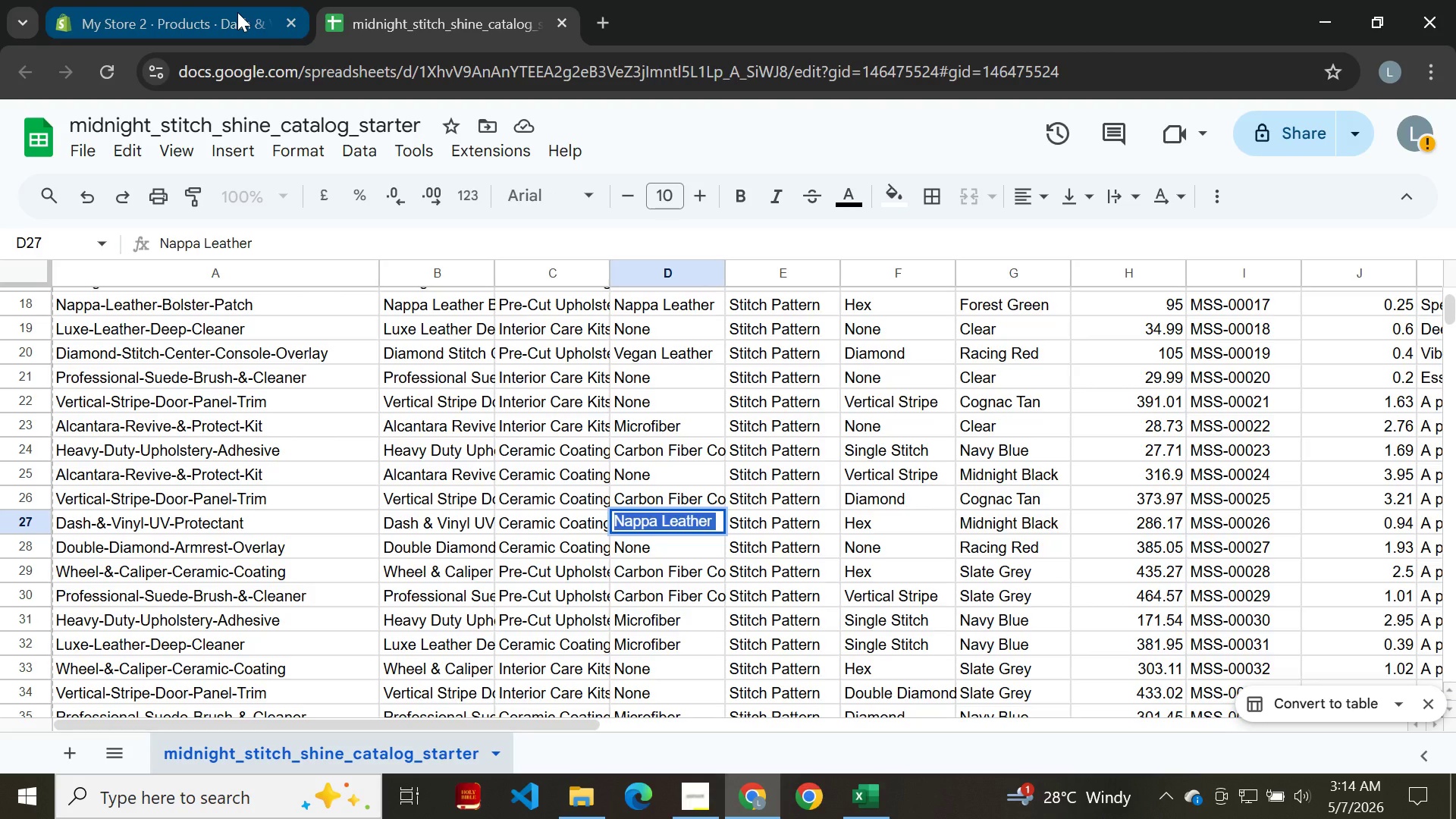 
left_click([237, 12])
 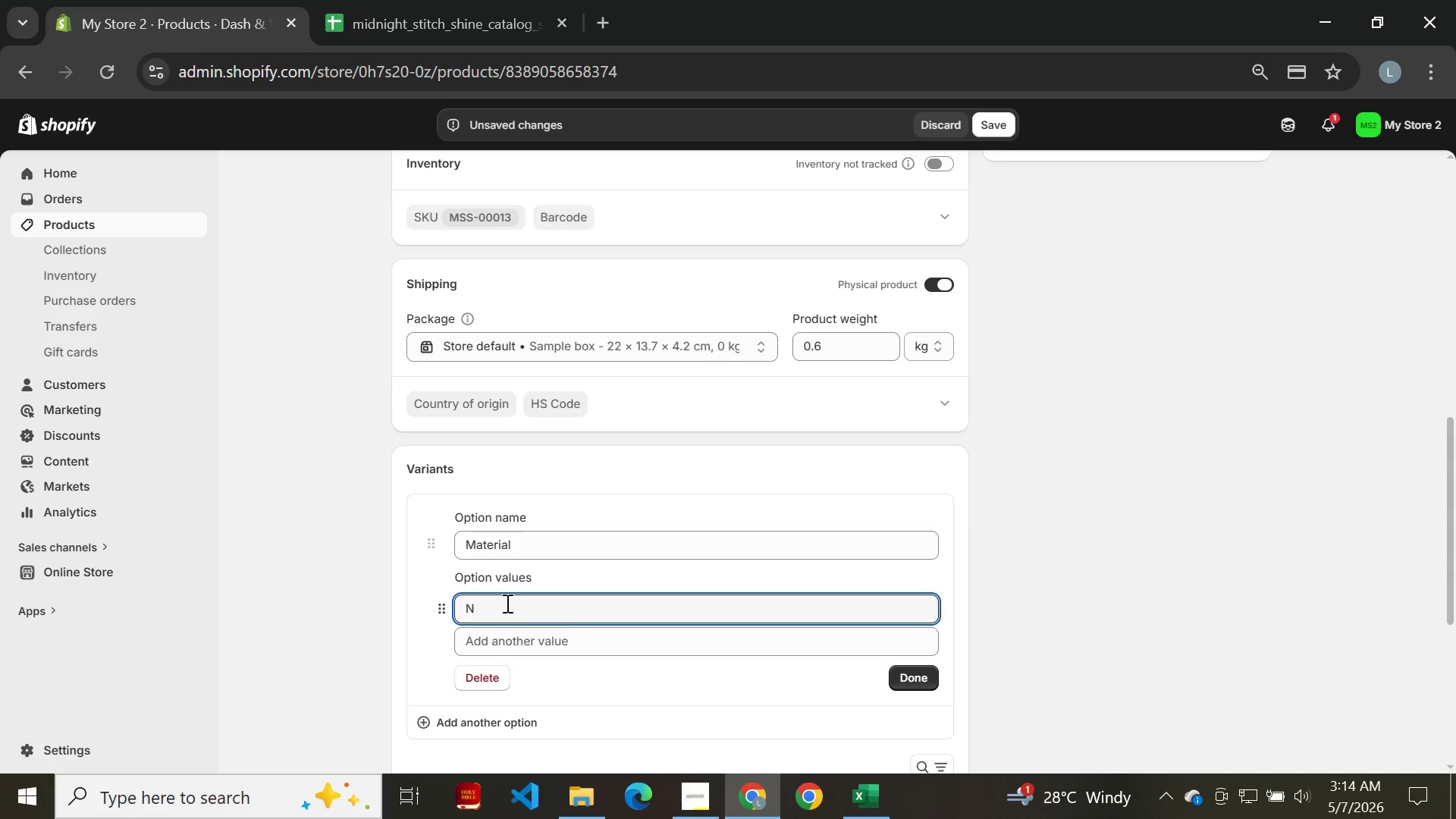 
left_click([506, 604])
 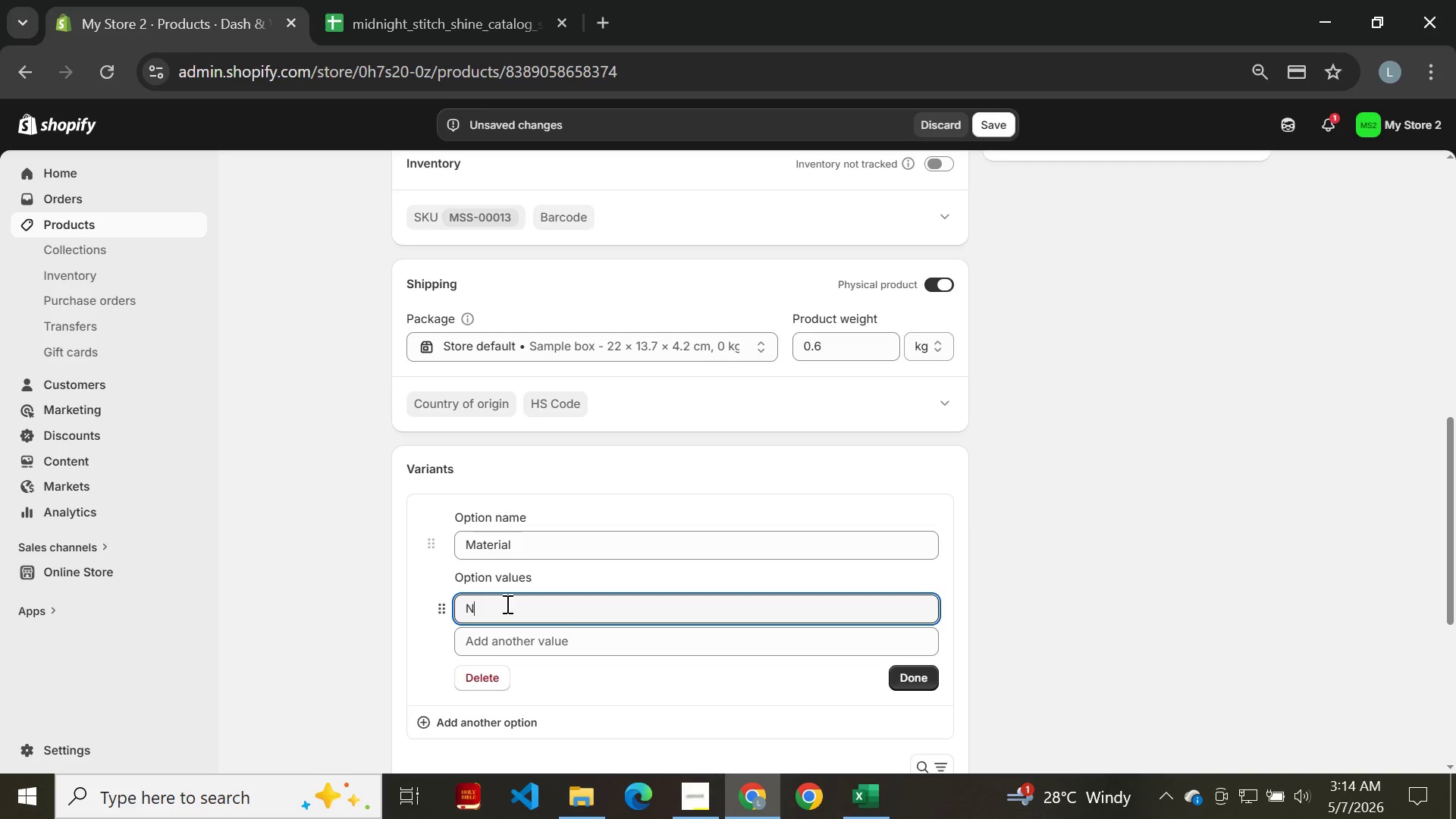 
key(Control+A)
 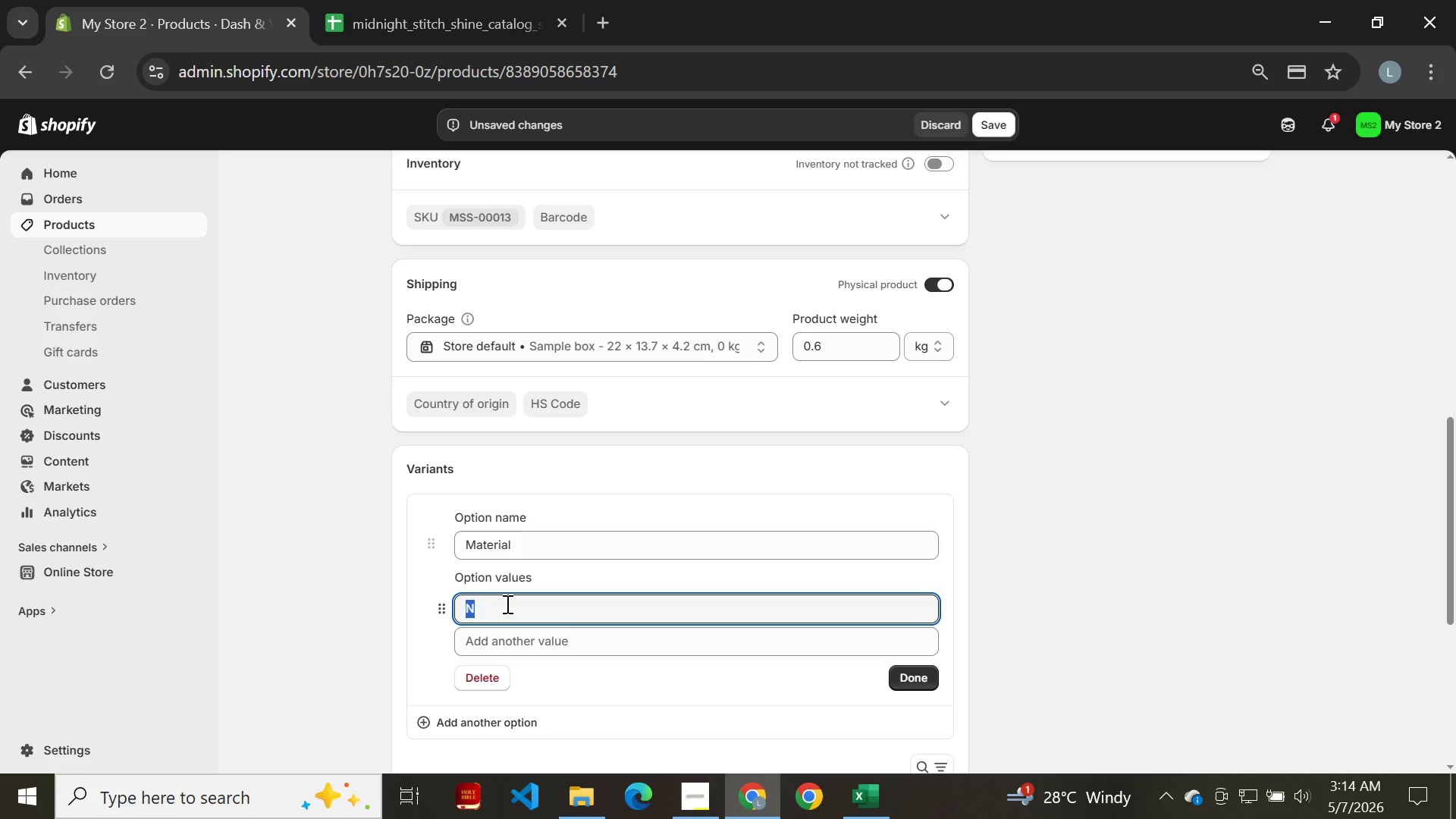 
key(Control+V)
 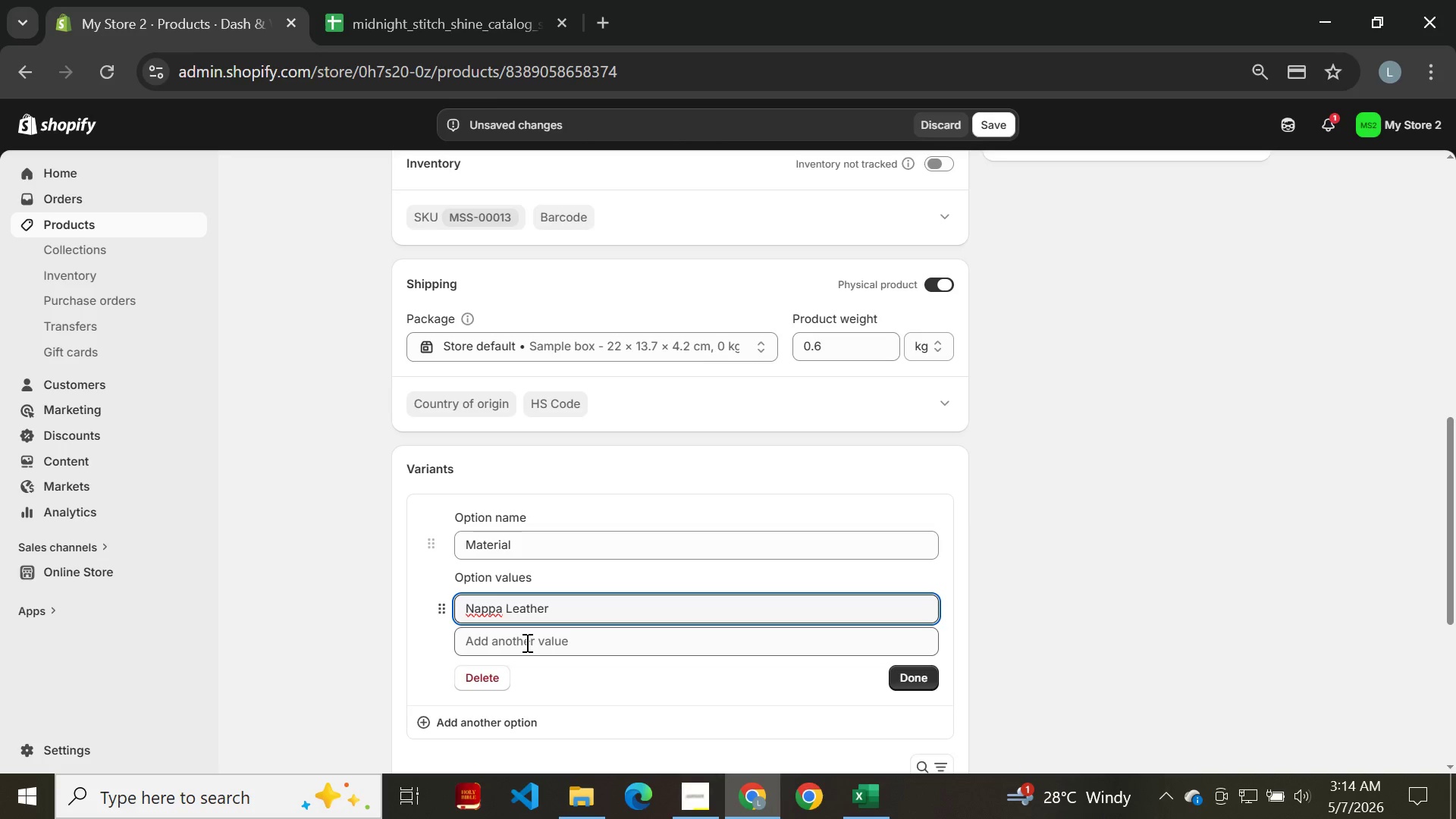 
left_click([363, 9])
 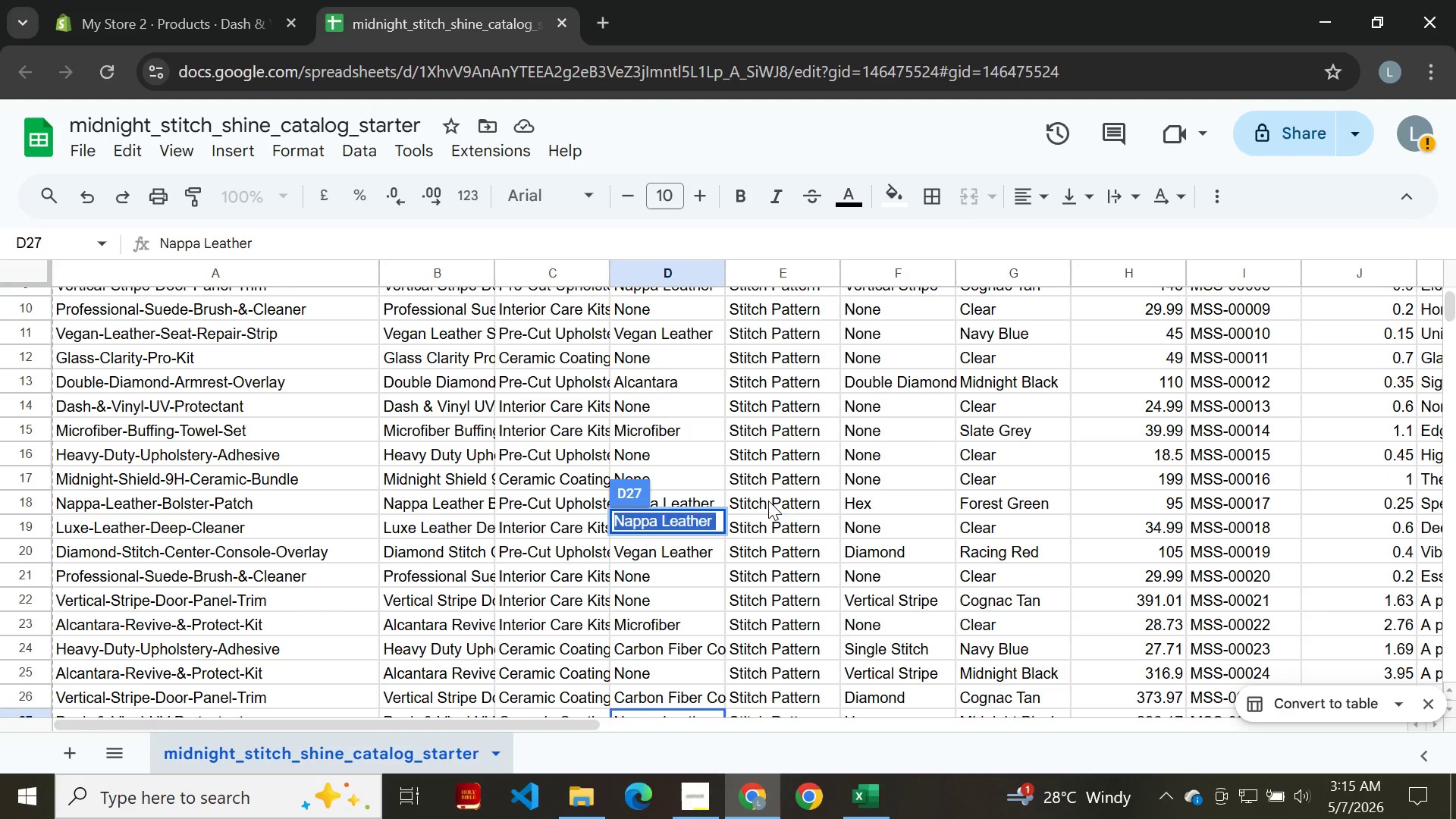 
wait(30.62)
 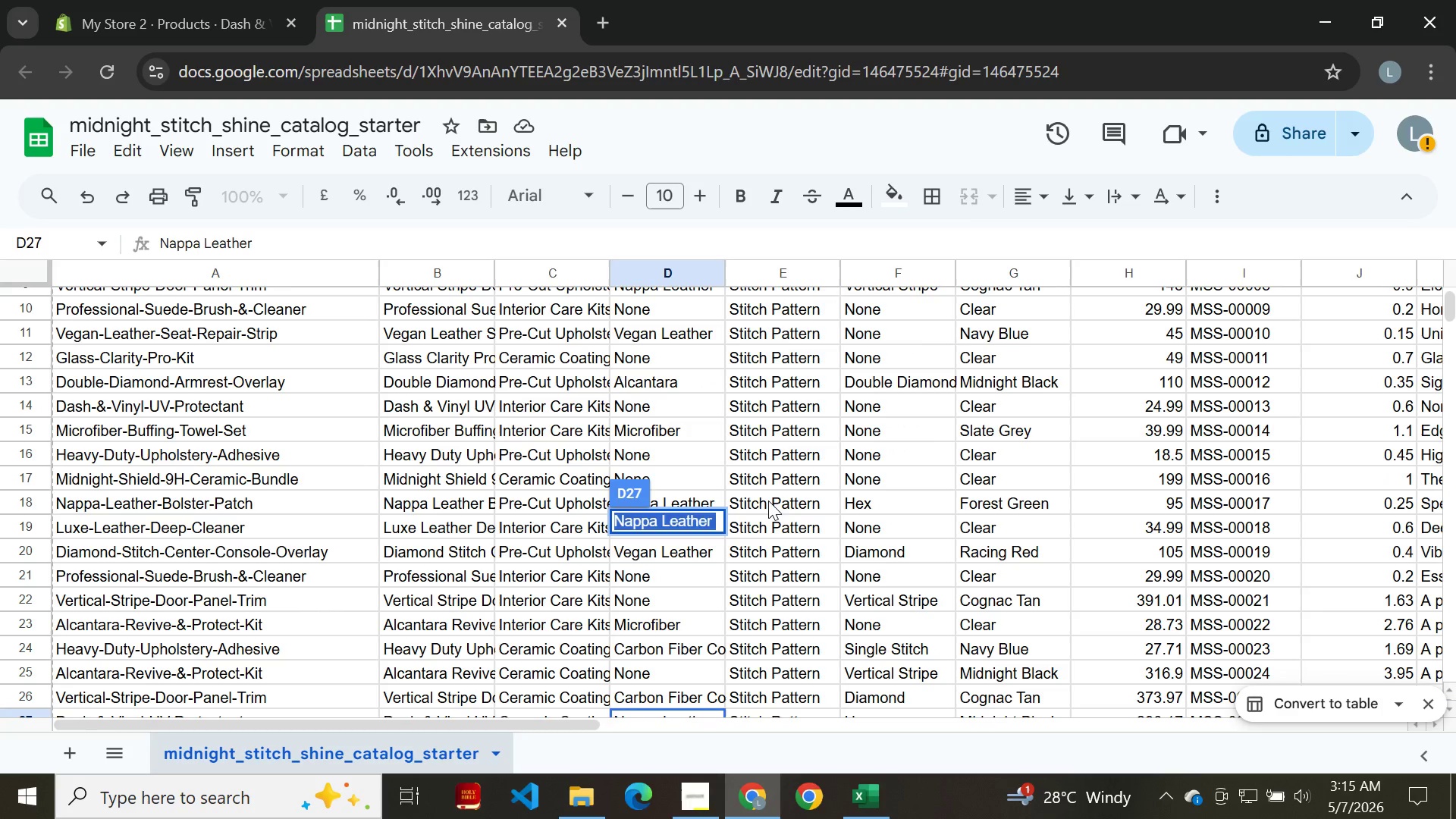 
left_click([139, 0])
 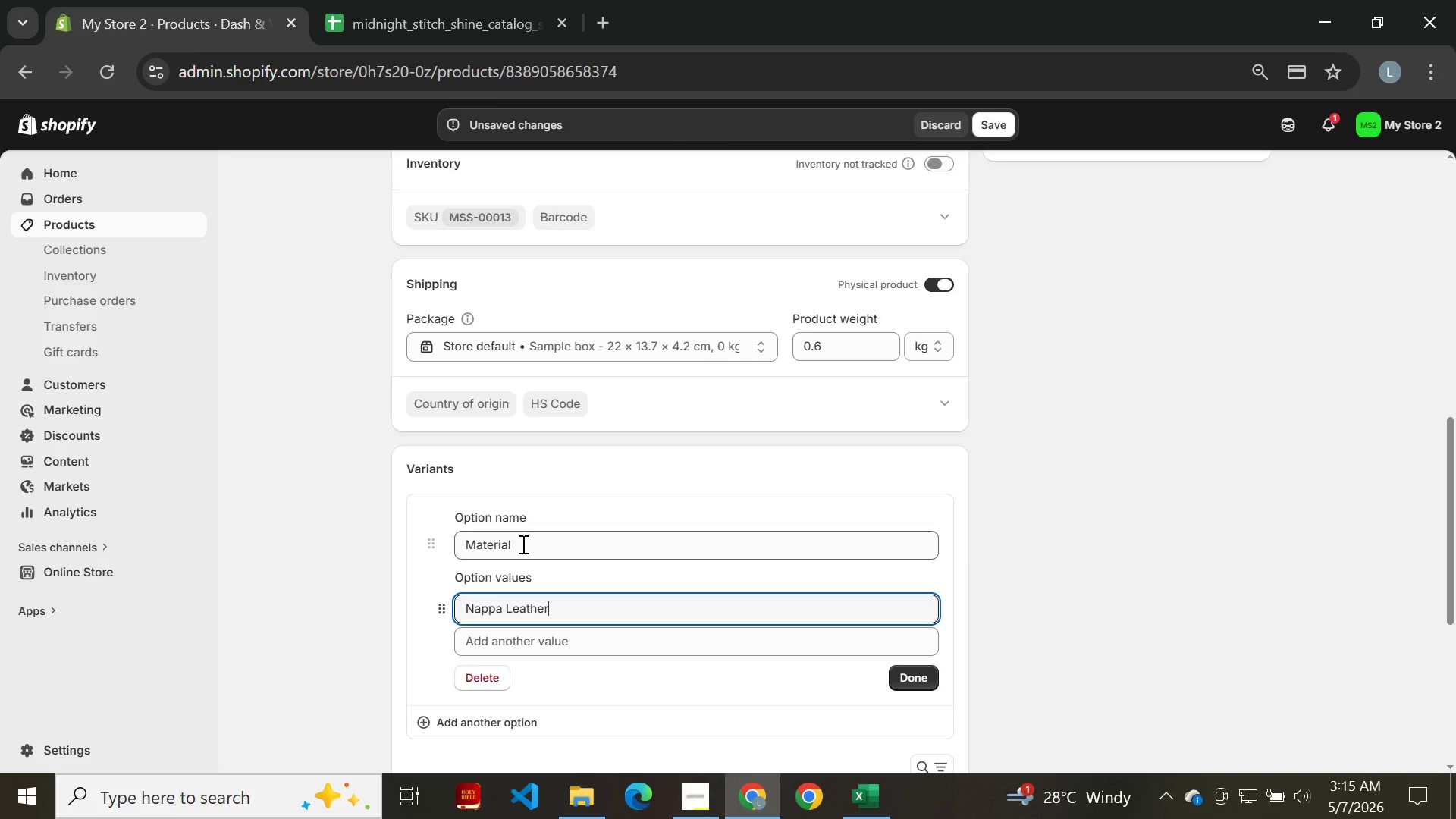 
wait(7.38)
 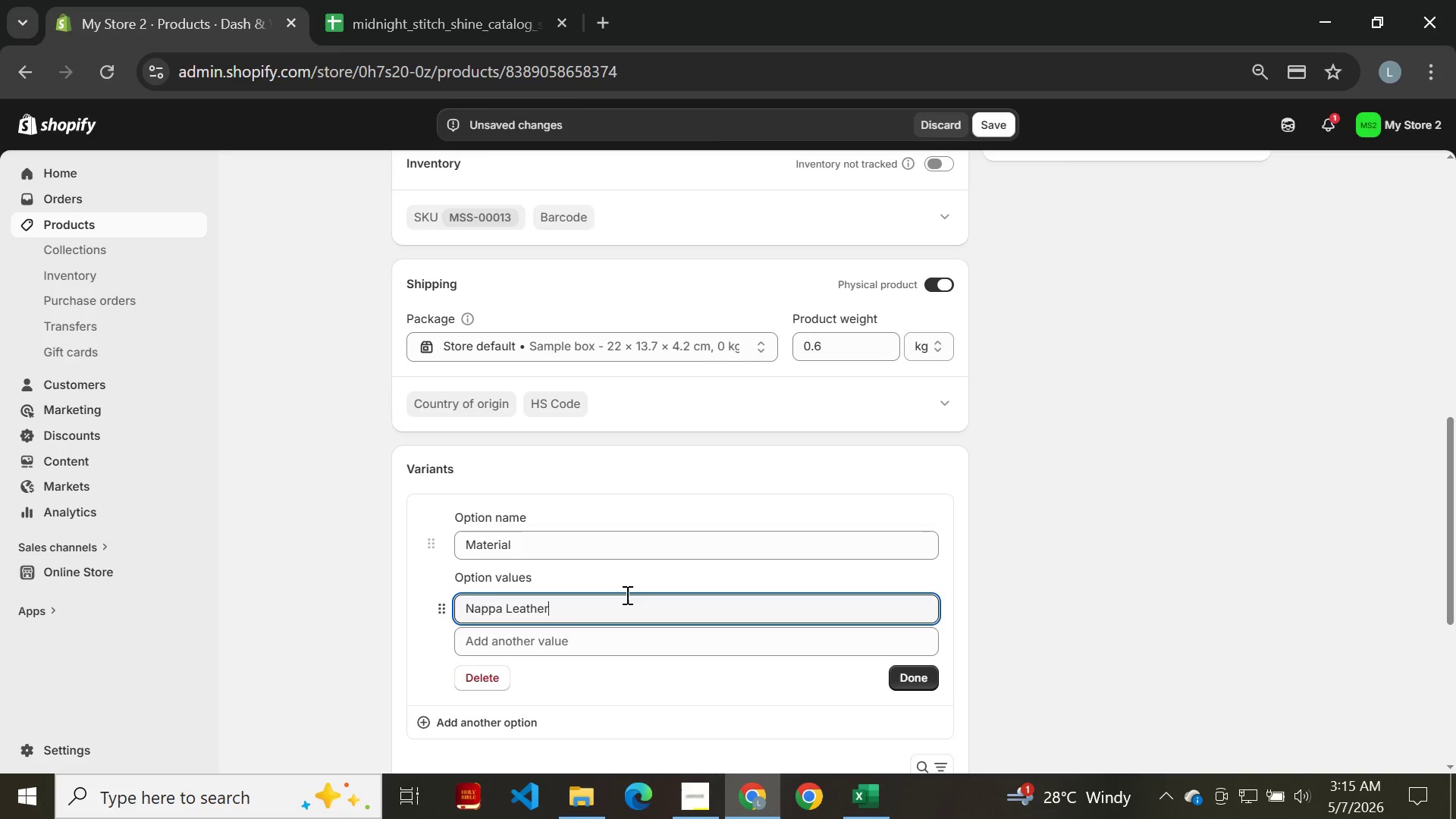 
left_click([901, 675])
 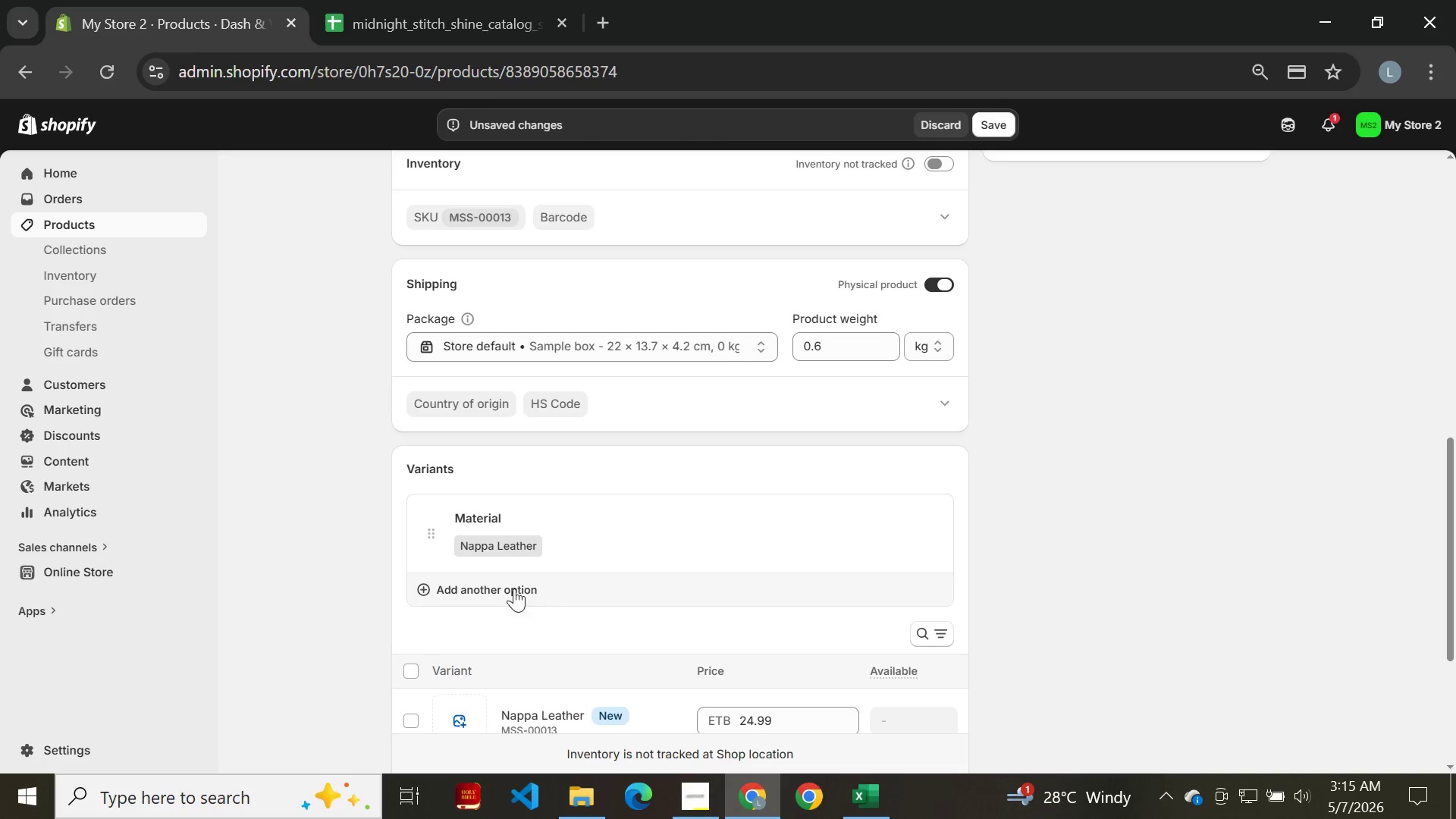 
left_click([508, 588])
 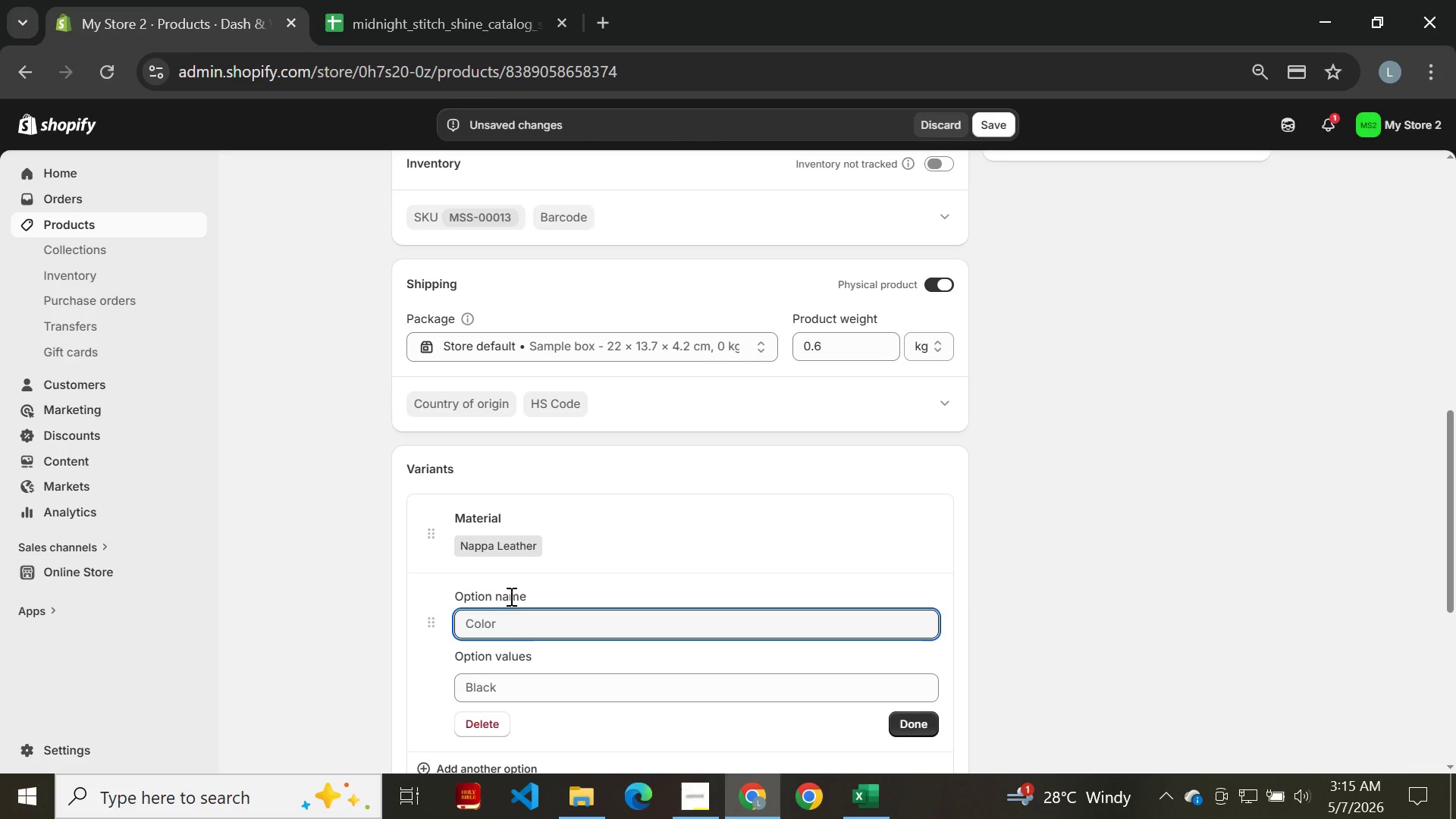 
left_click([516, 623])
 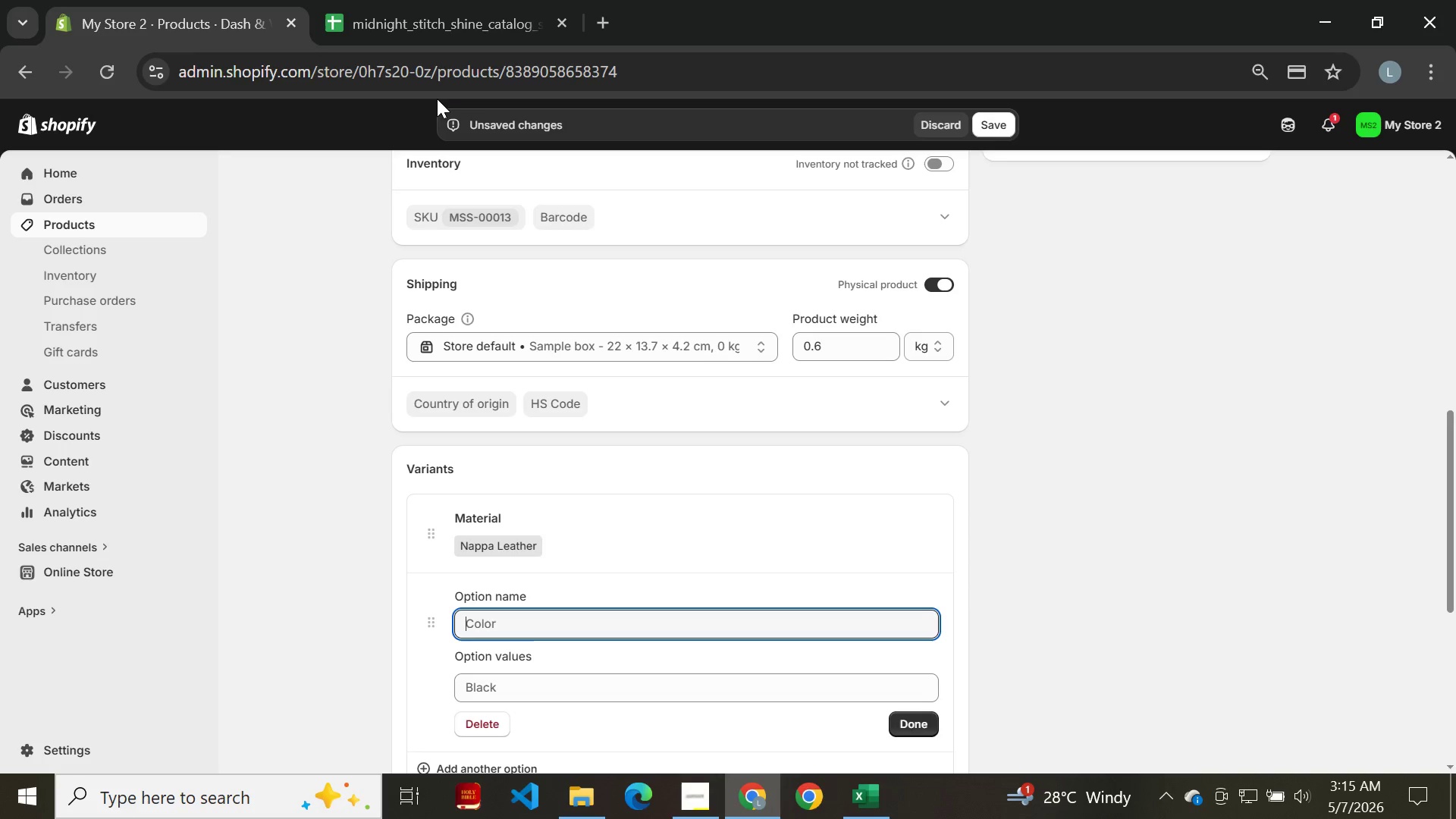 
left_click([416, 14])
 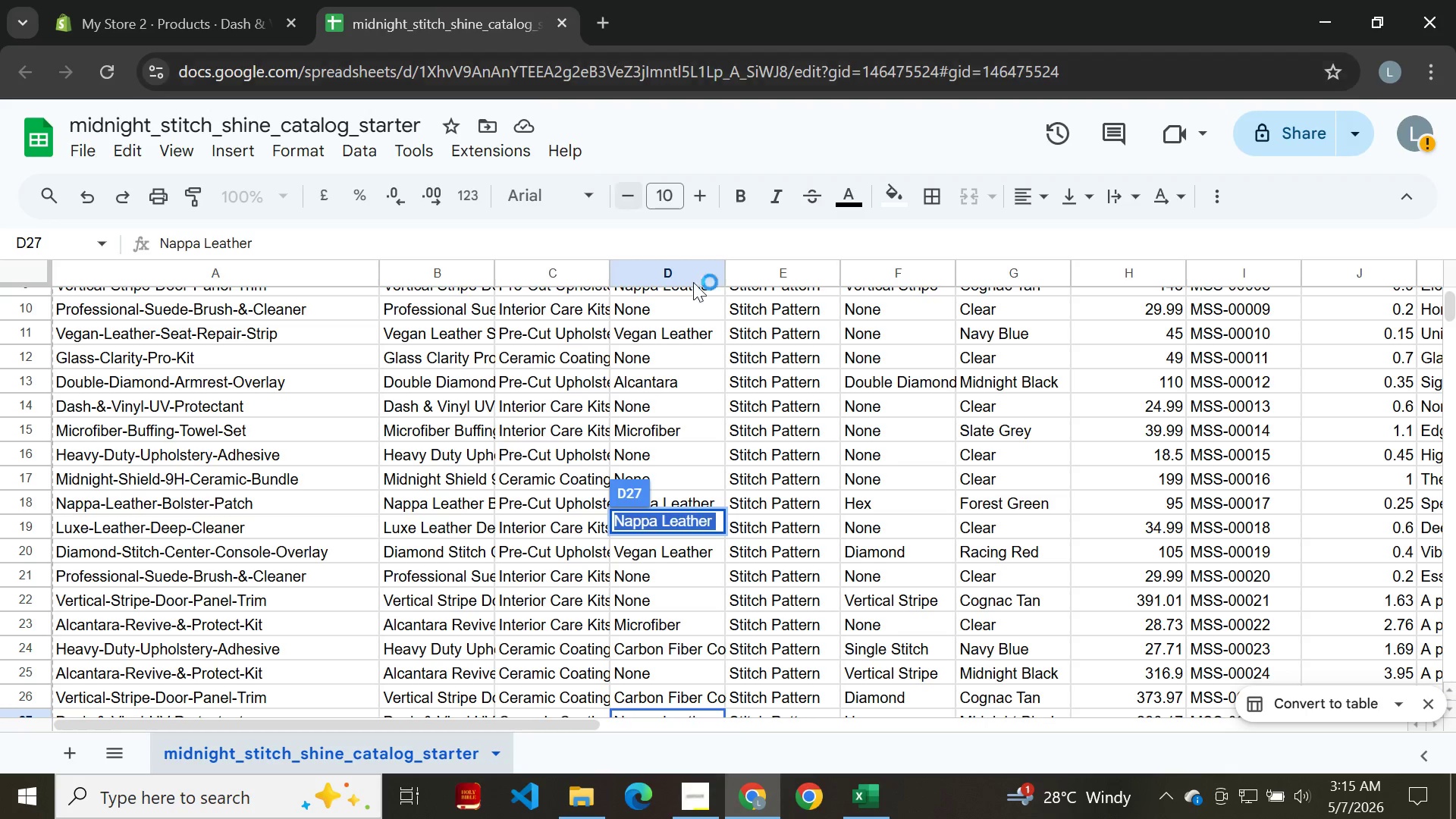 
mouse_move([704, 354])
 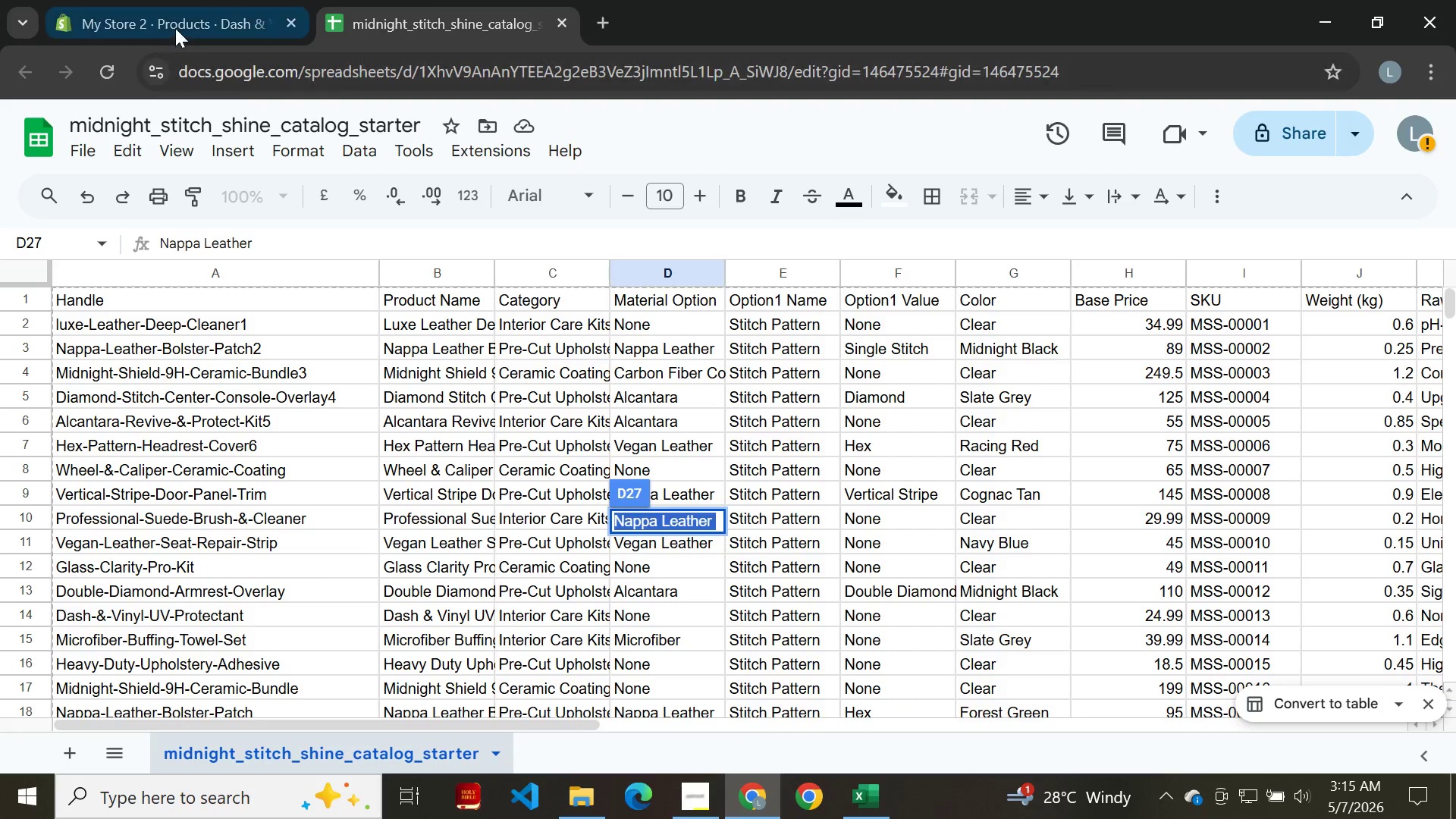 
left_click([175, 28])
 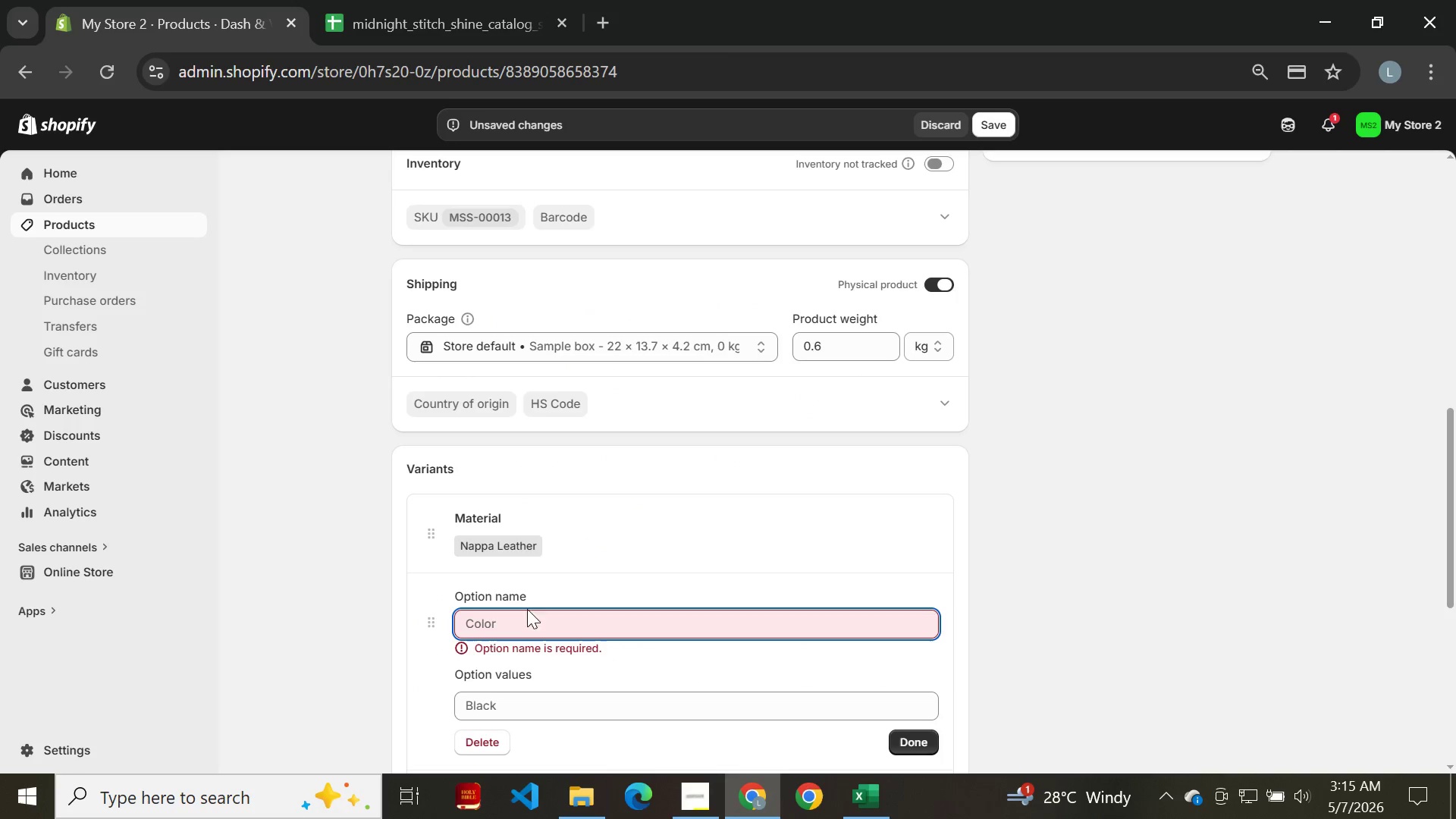 
left_click([516, 632])
 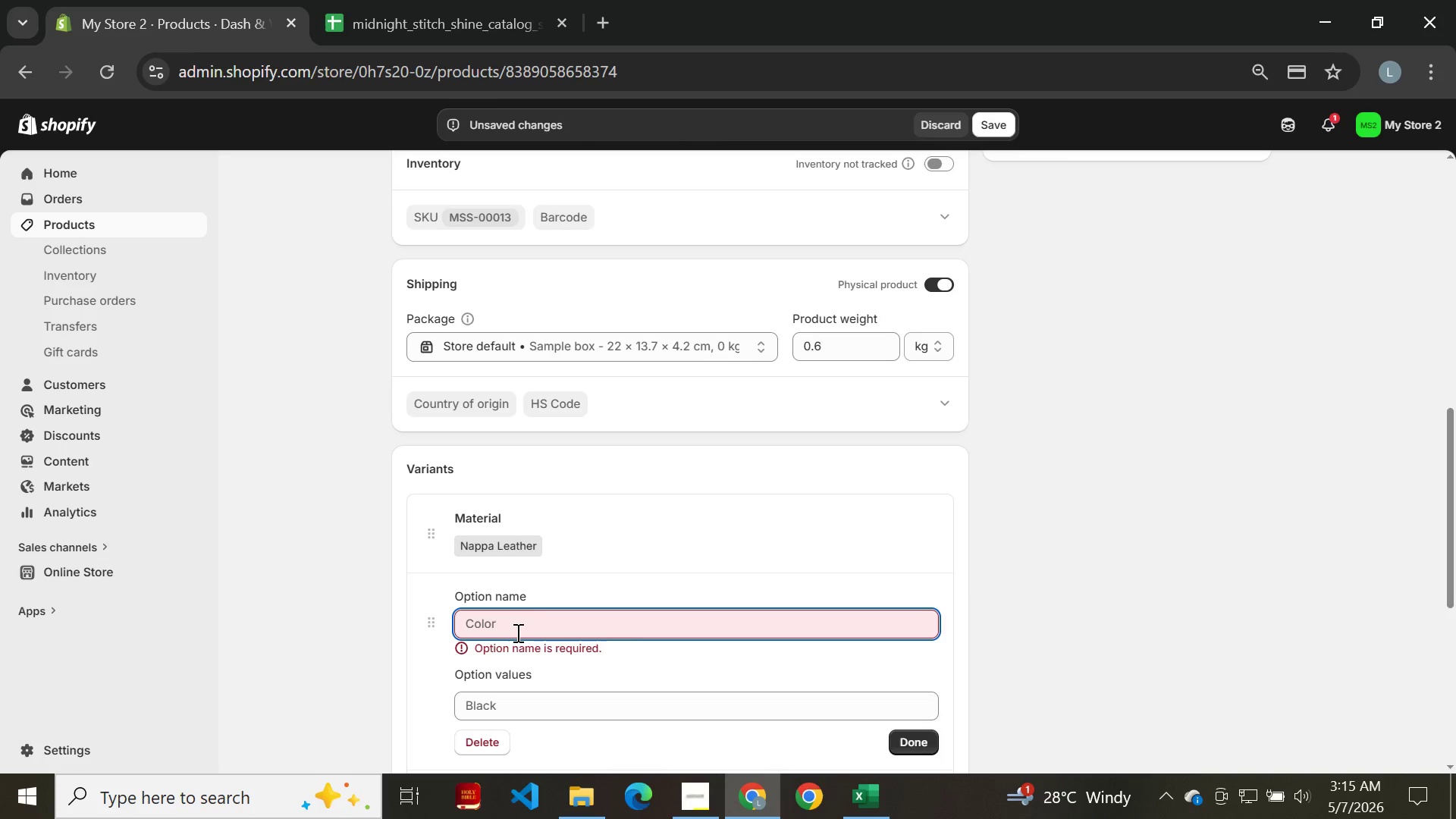 
type(s)
key(Backspace)
type(Stitch Pattern)
 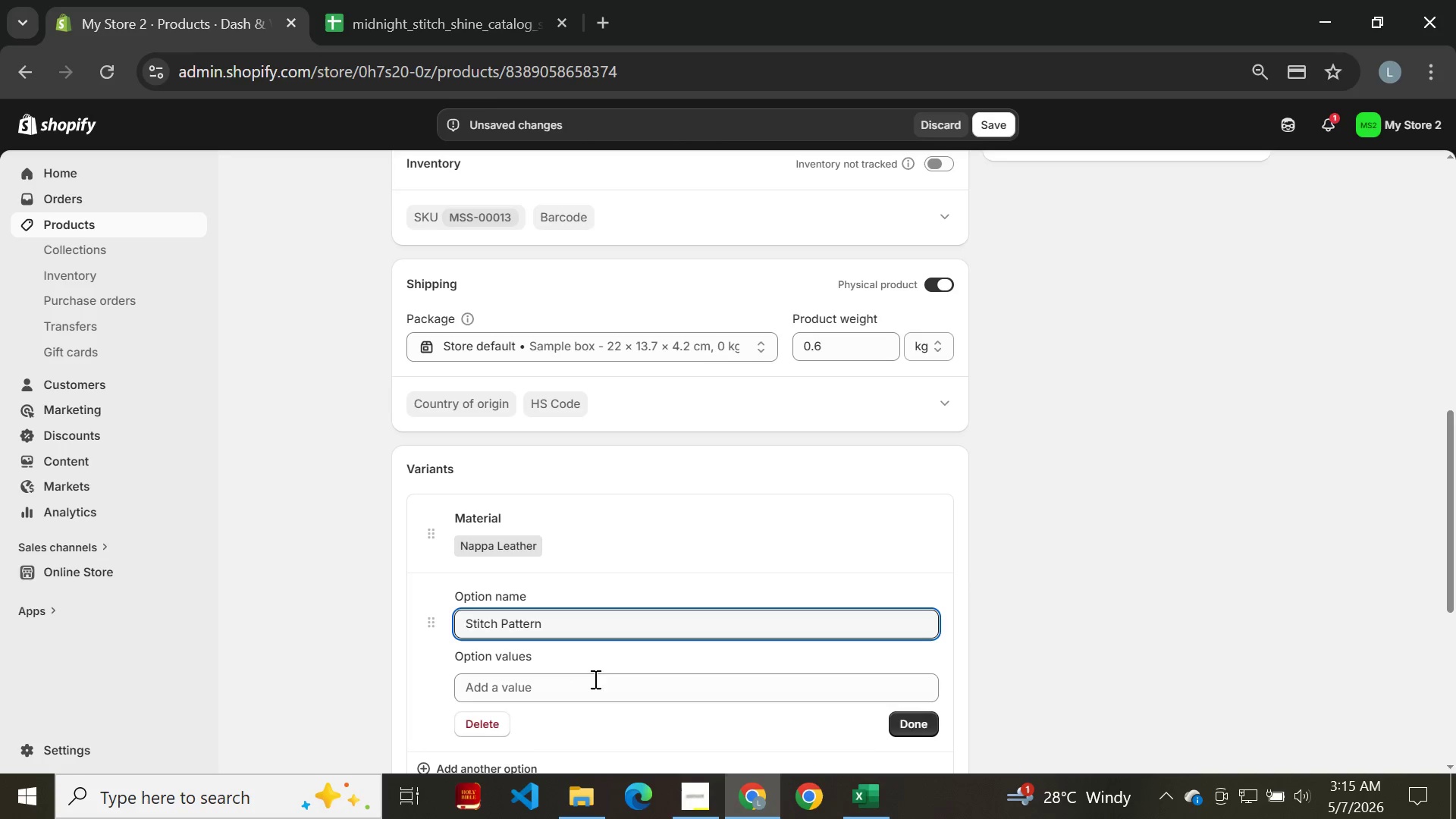 
left_click([594, 685])
 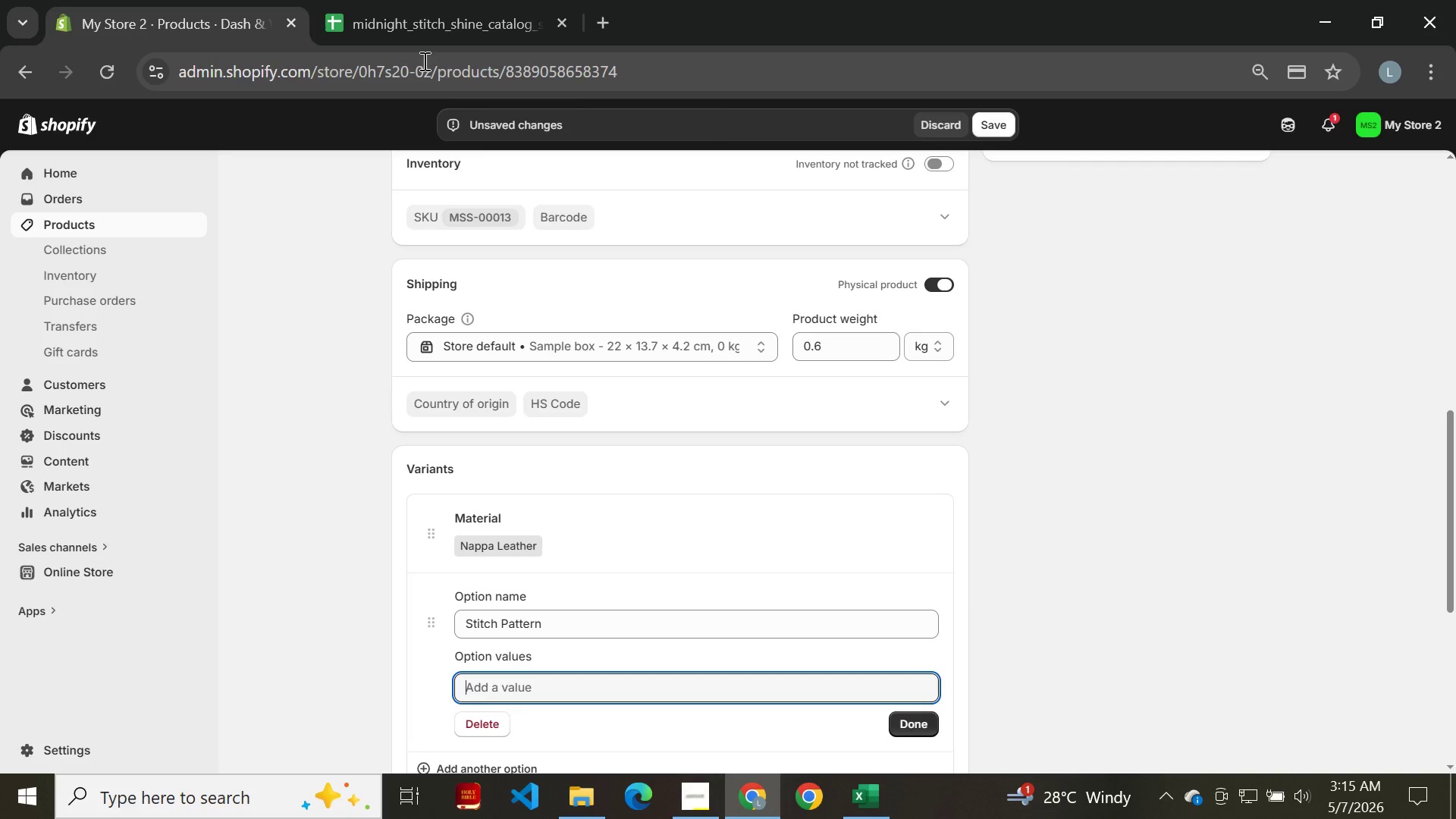 
left_click([422, 35])
 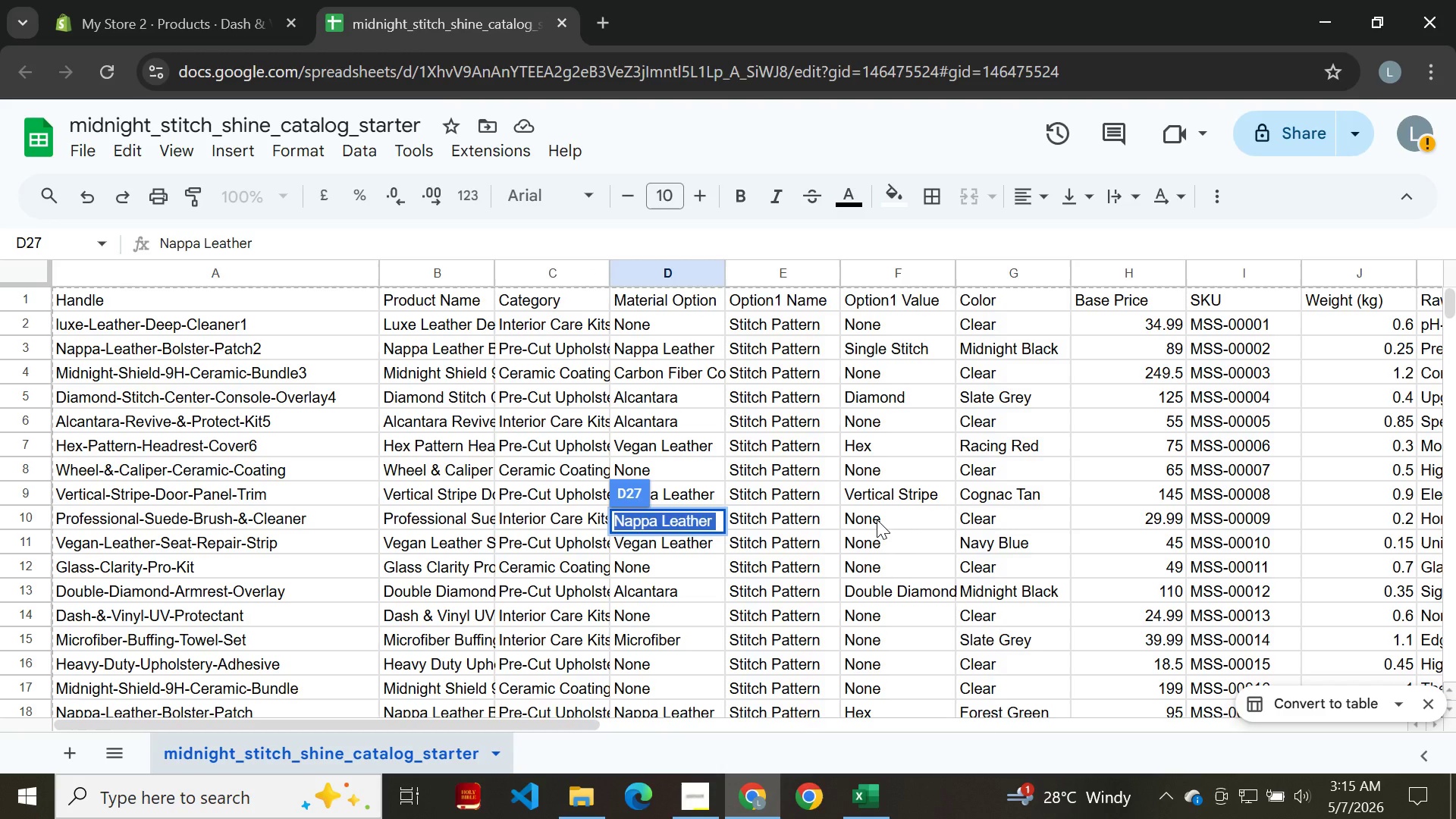 
wait(8.33)
 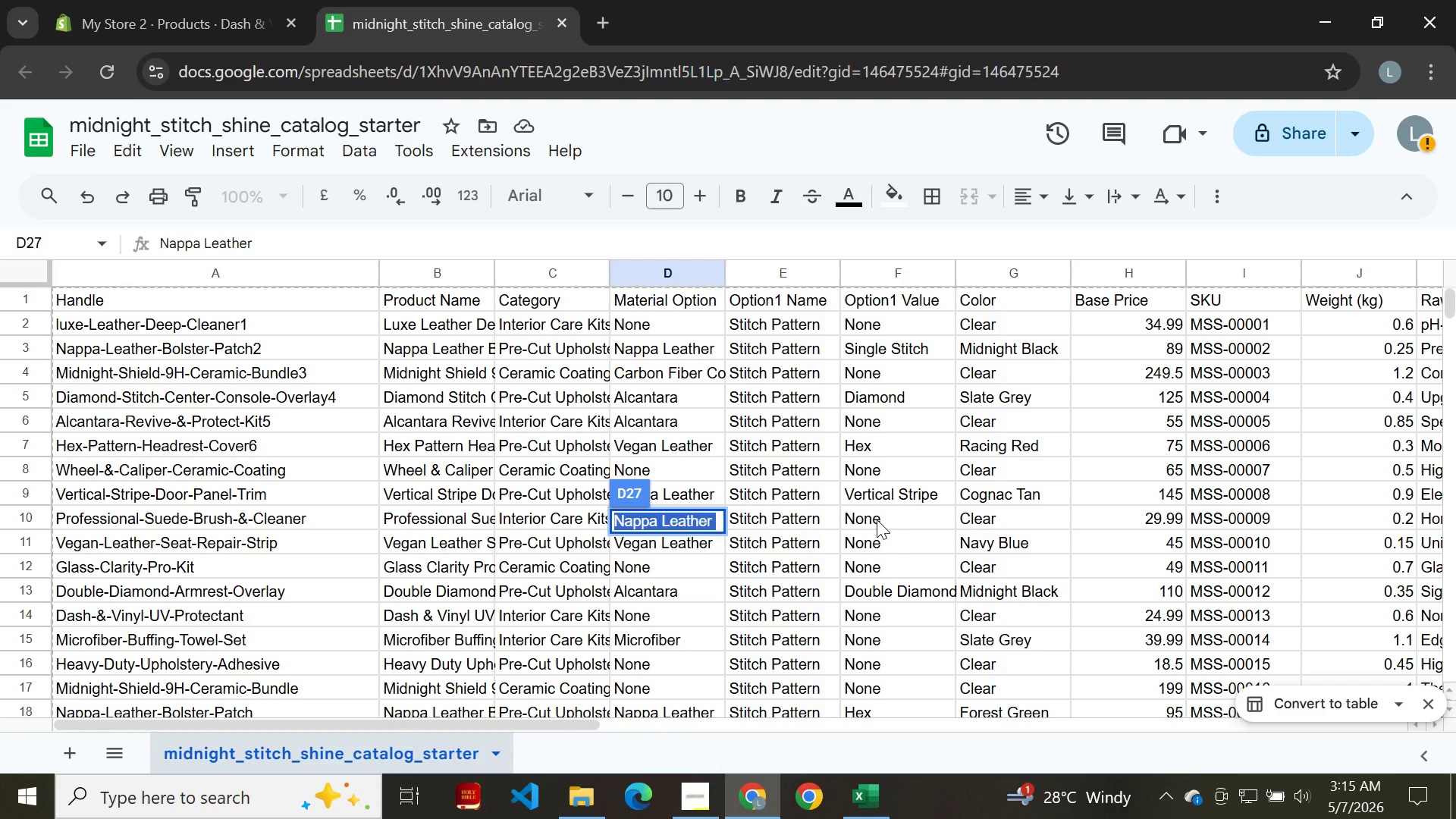 
left_click([10, 667])
 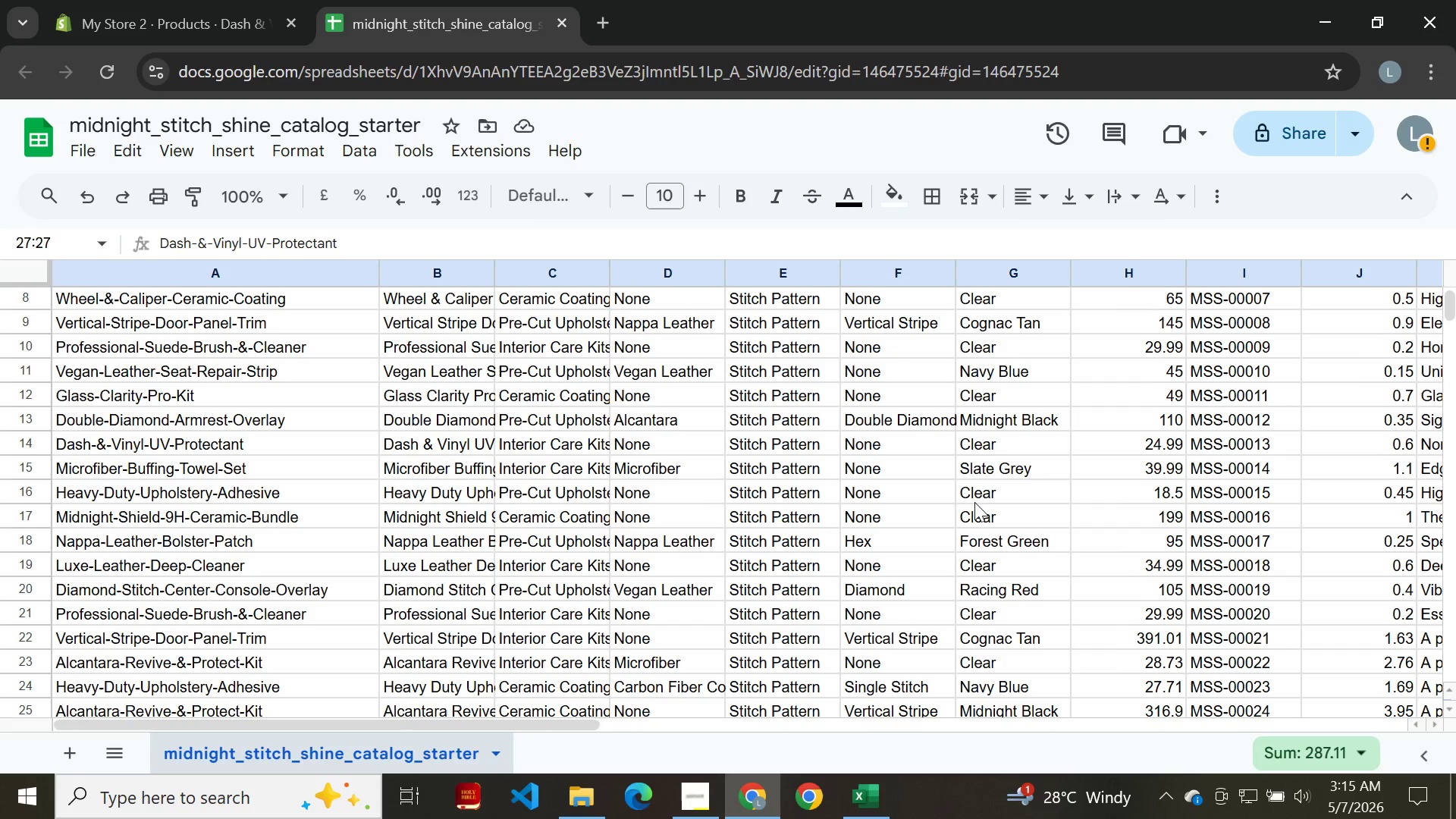 
wait(8.05)
 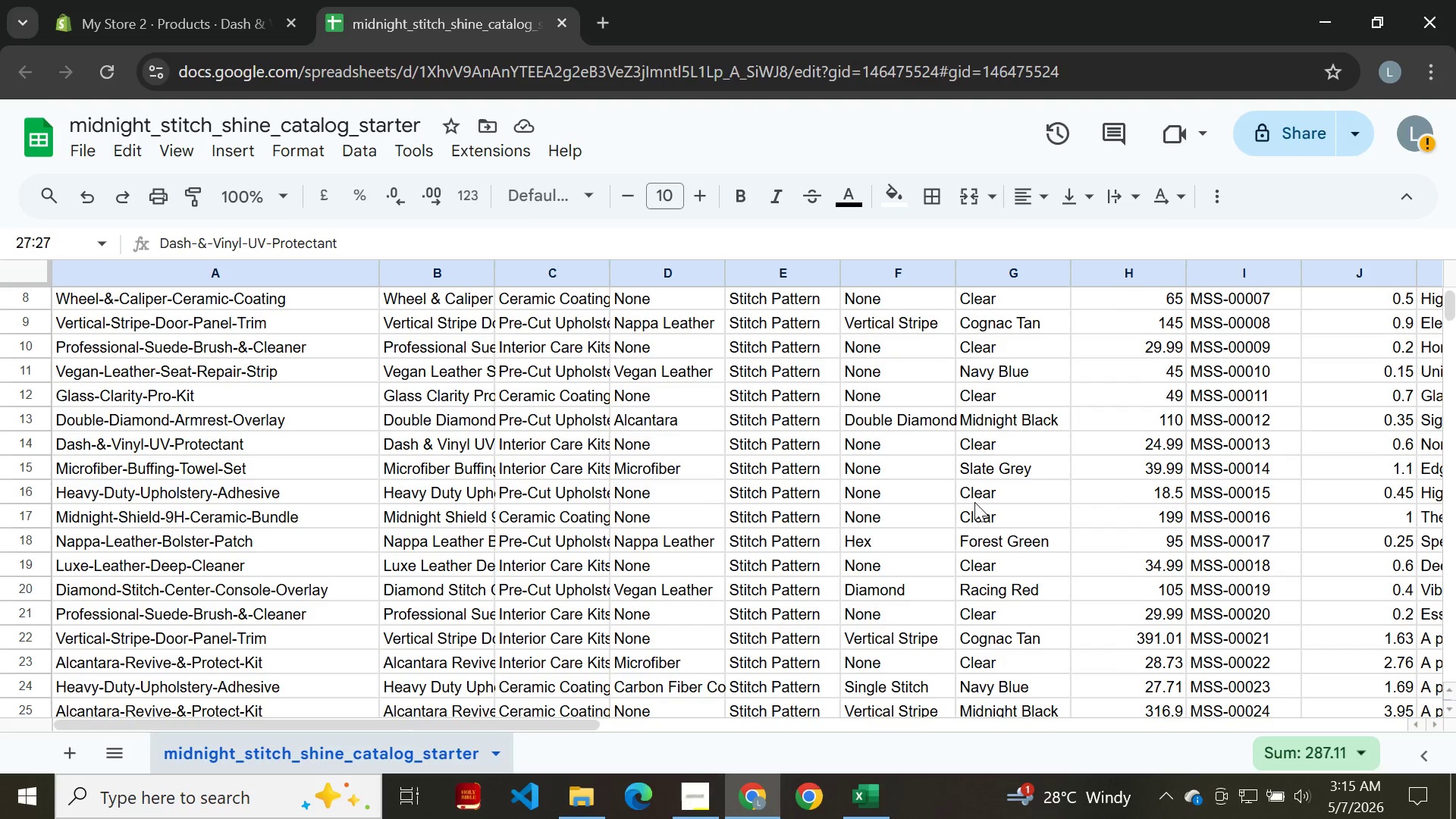 
left_click([166, 0])
 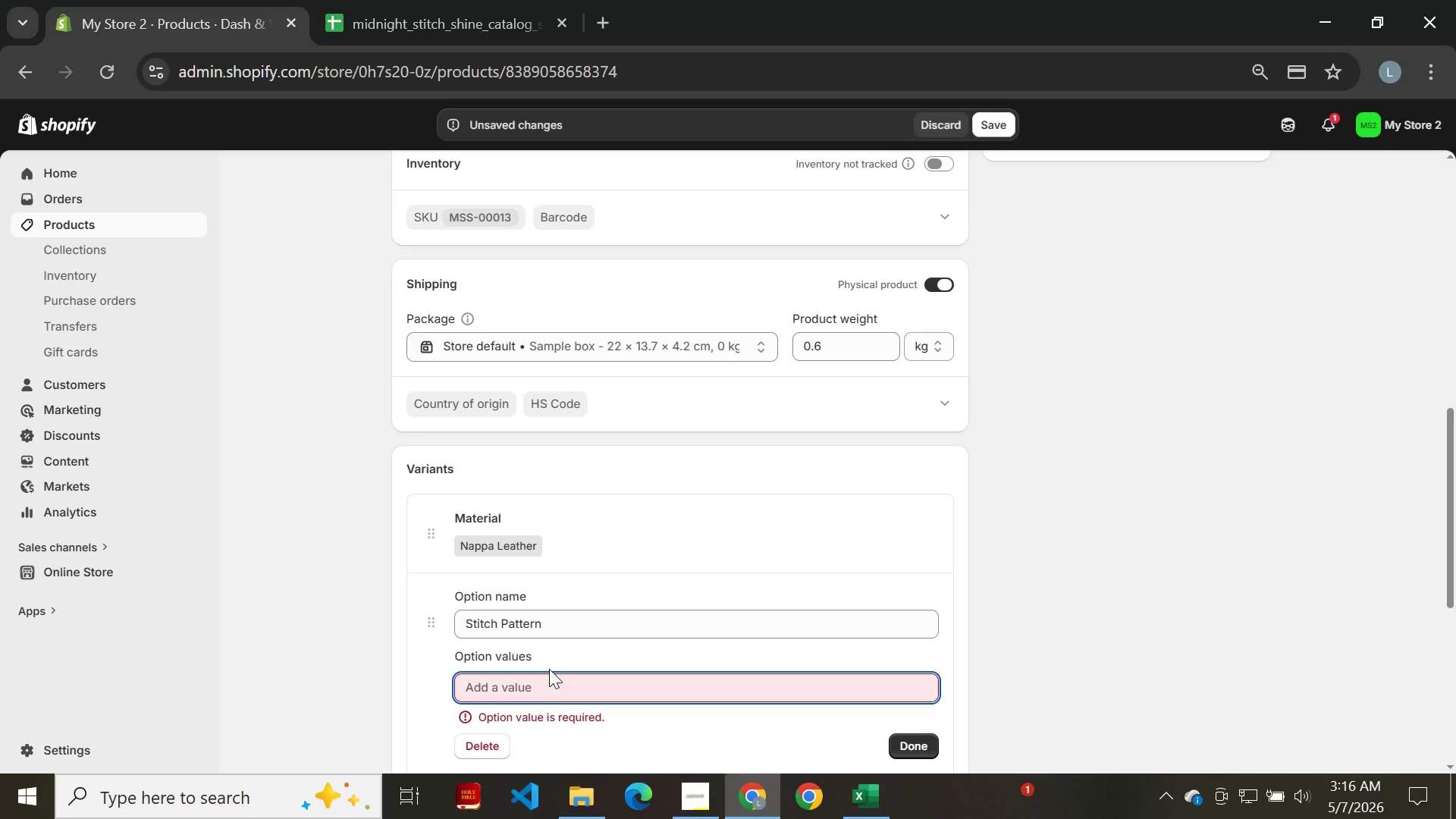 
left_click([553, 677])
 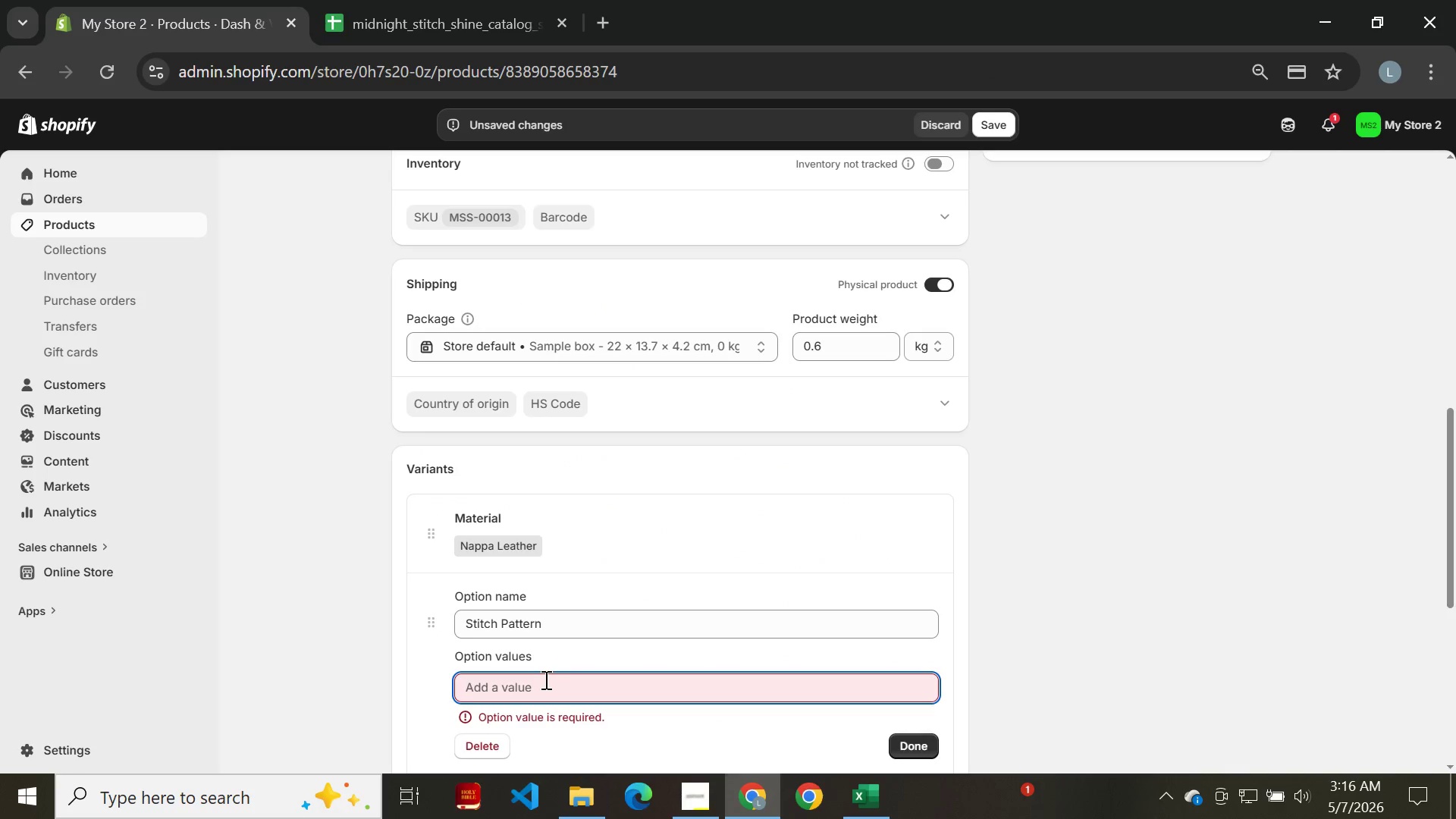 
left_click([544, 679])
 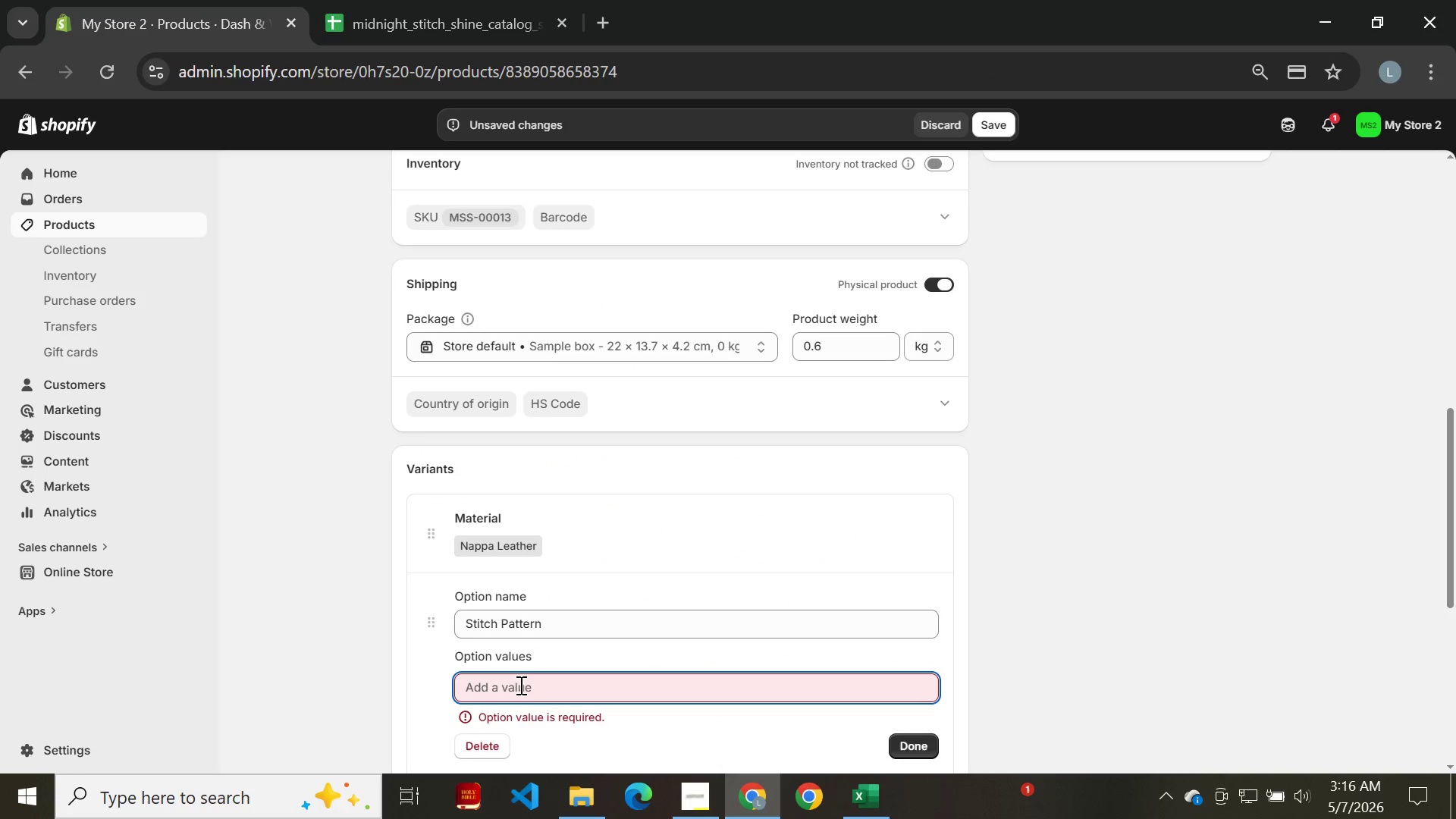 
left_click([519, 685])
 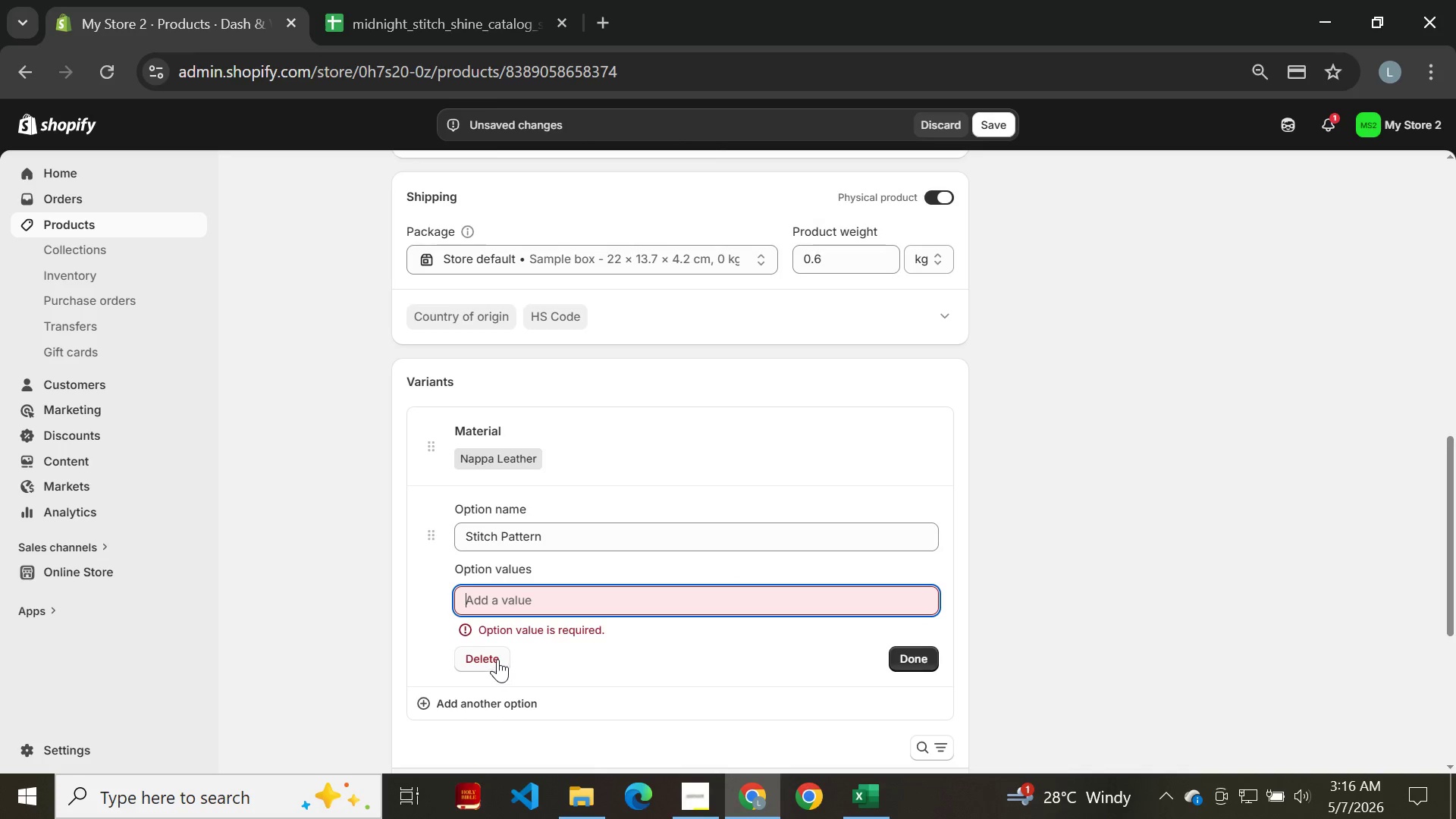 
left_click([497, 654])
 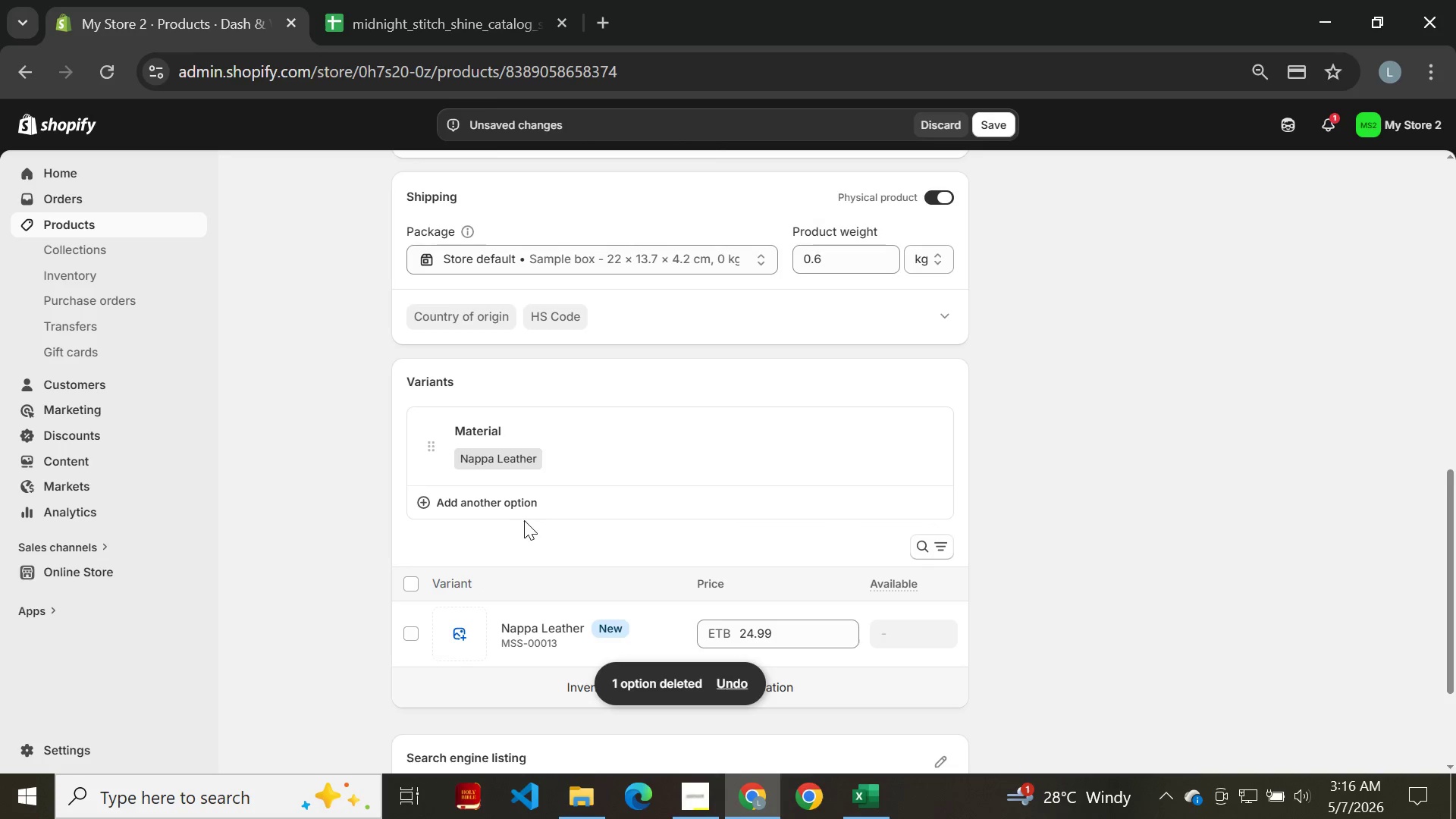 
left_click([511, 507])
 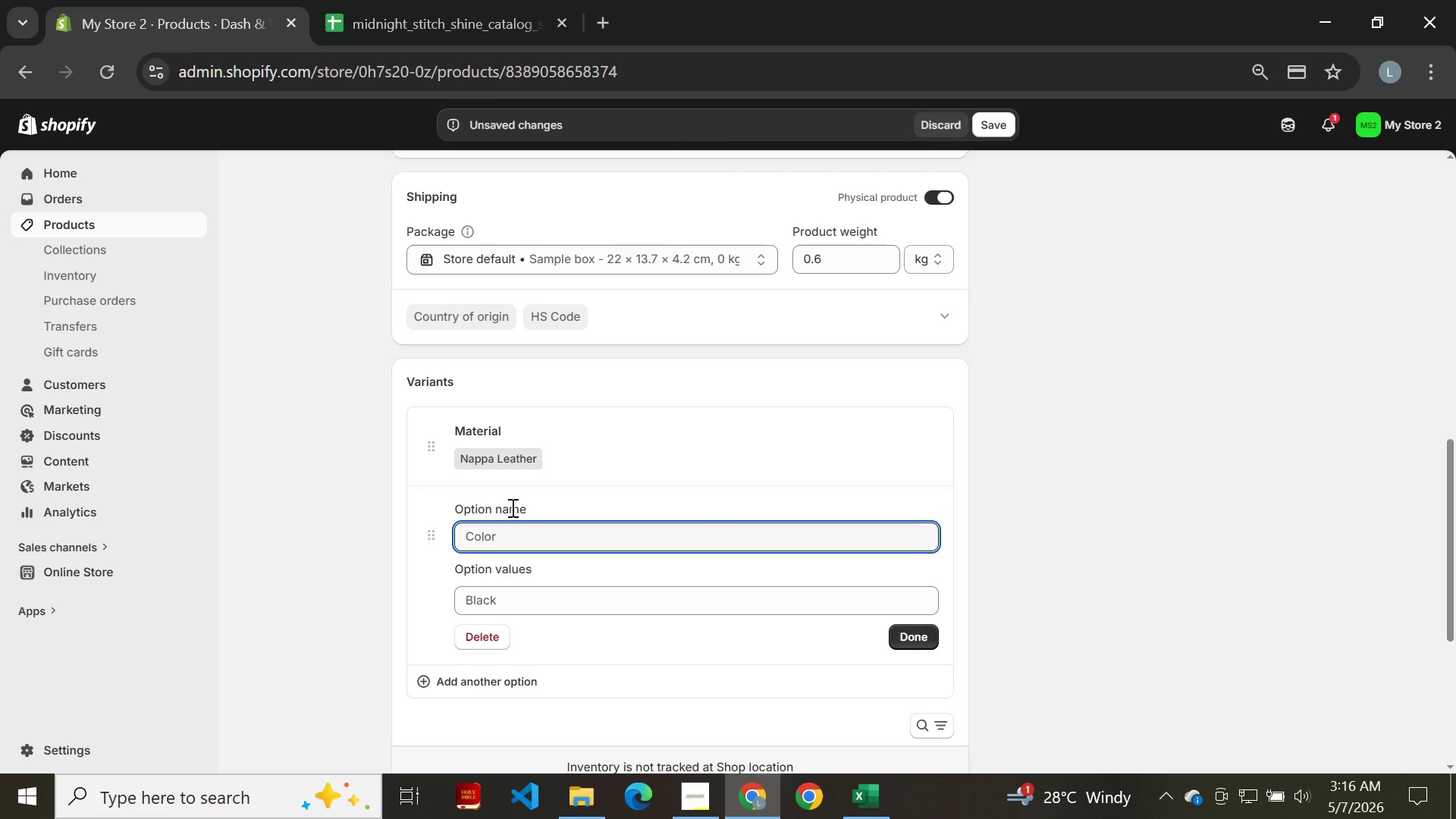 
wait(7.38)
 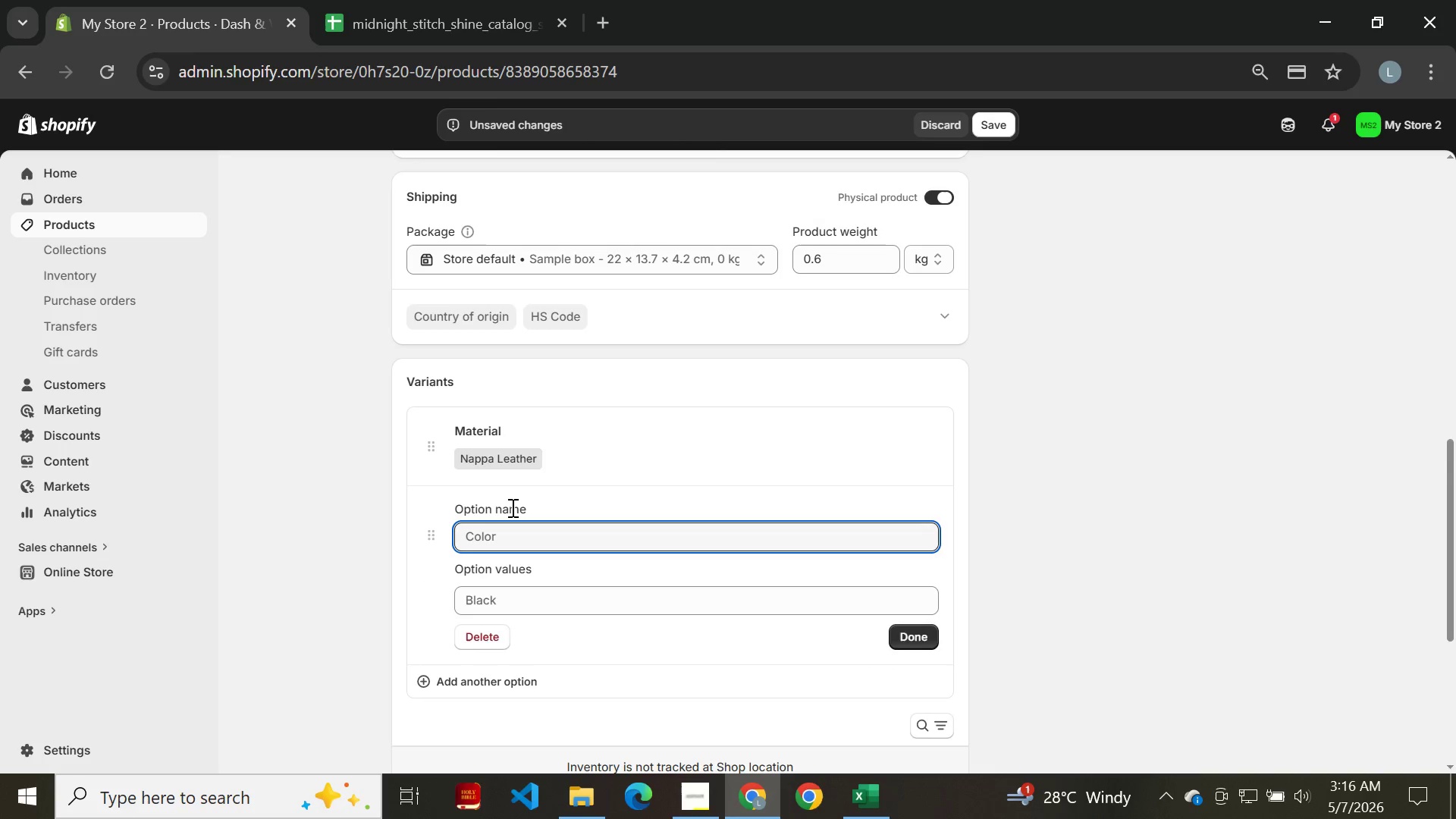 
type(Color)
 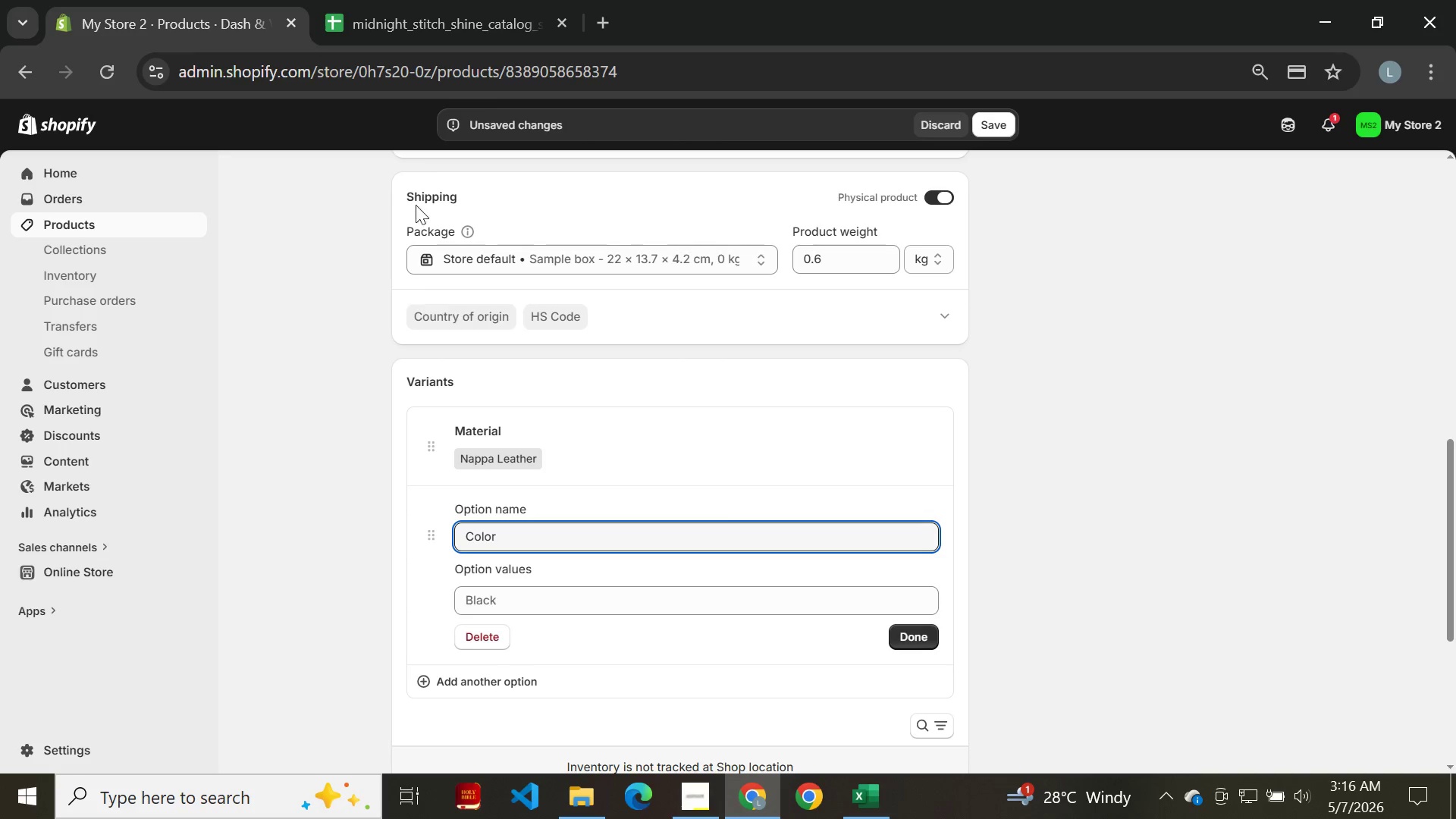 
left_click([378, 25])
 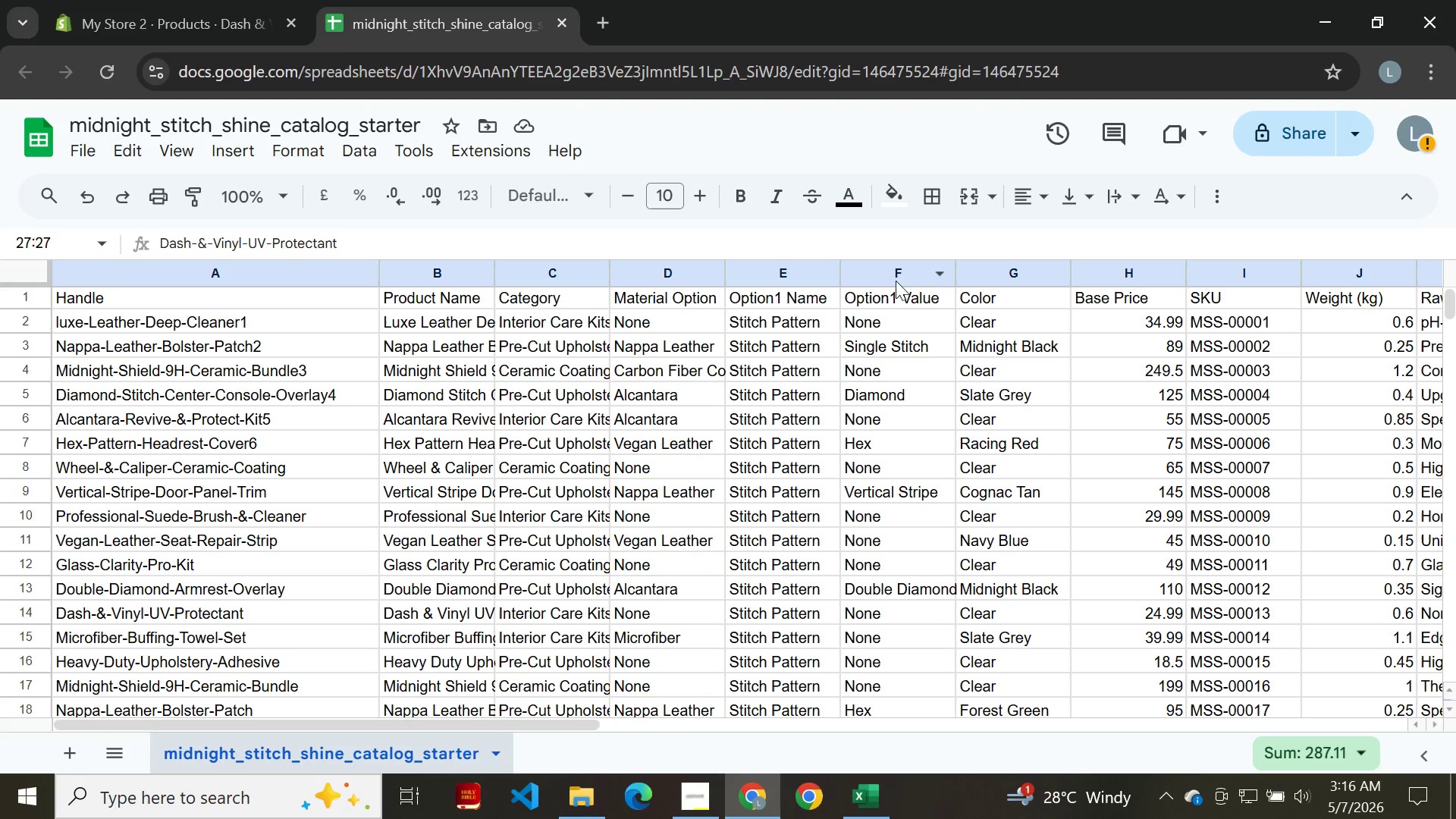 
wait(19.58)
 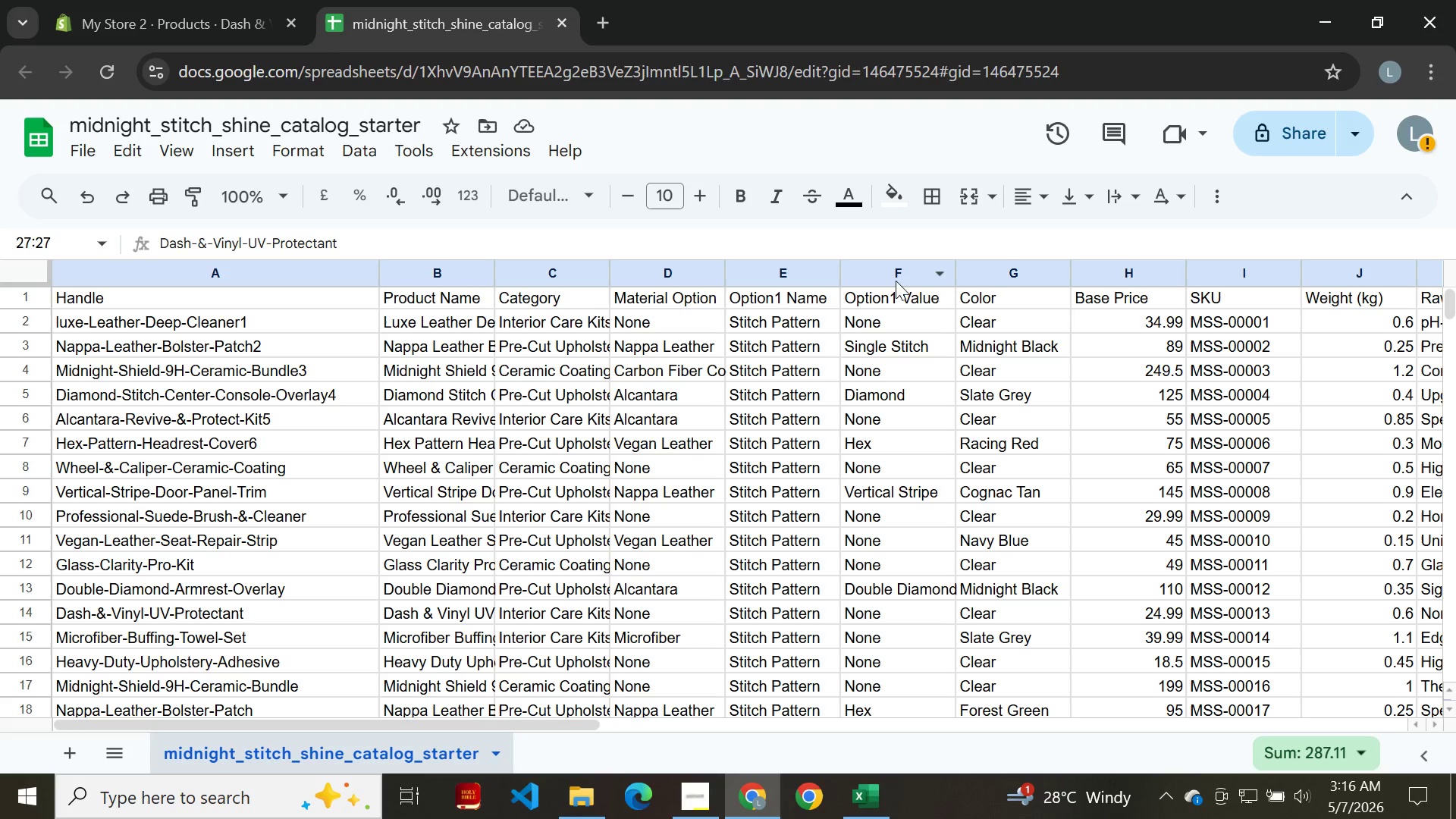 
left_click([695, 818])